 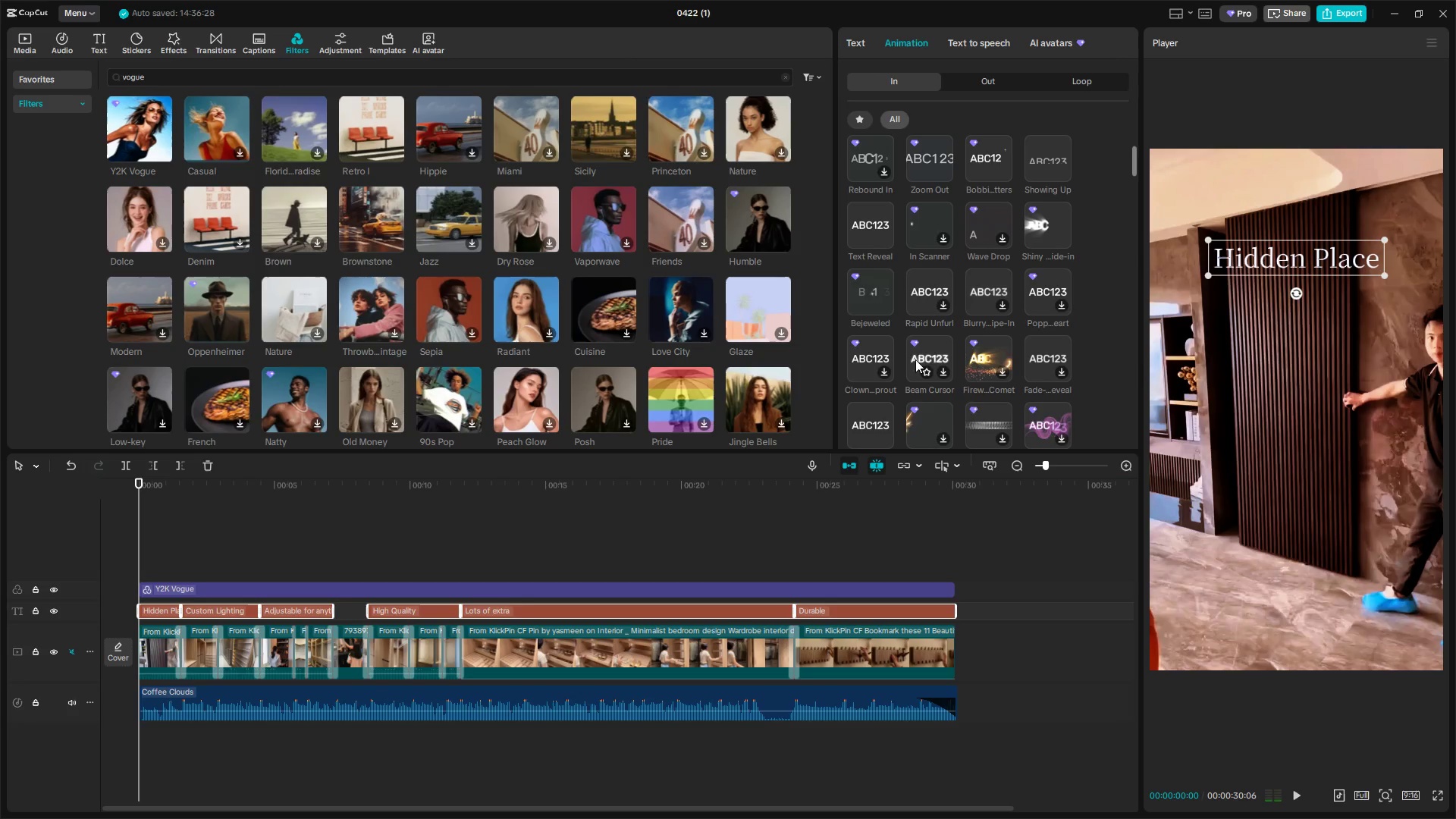 
scroll: coordinate [973, 354], scroll_direction: down, amount: 3.0
 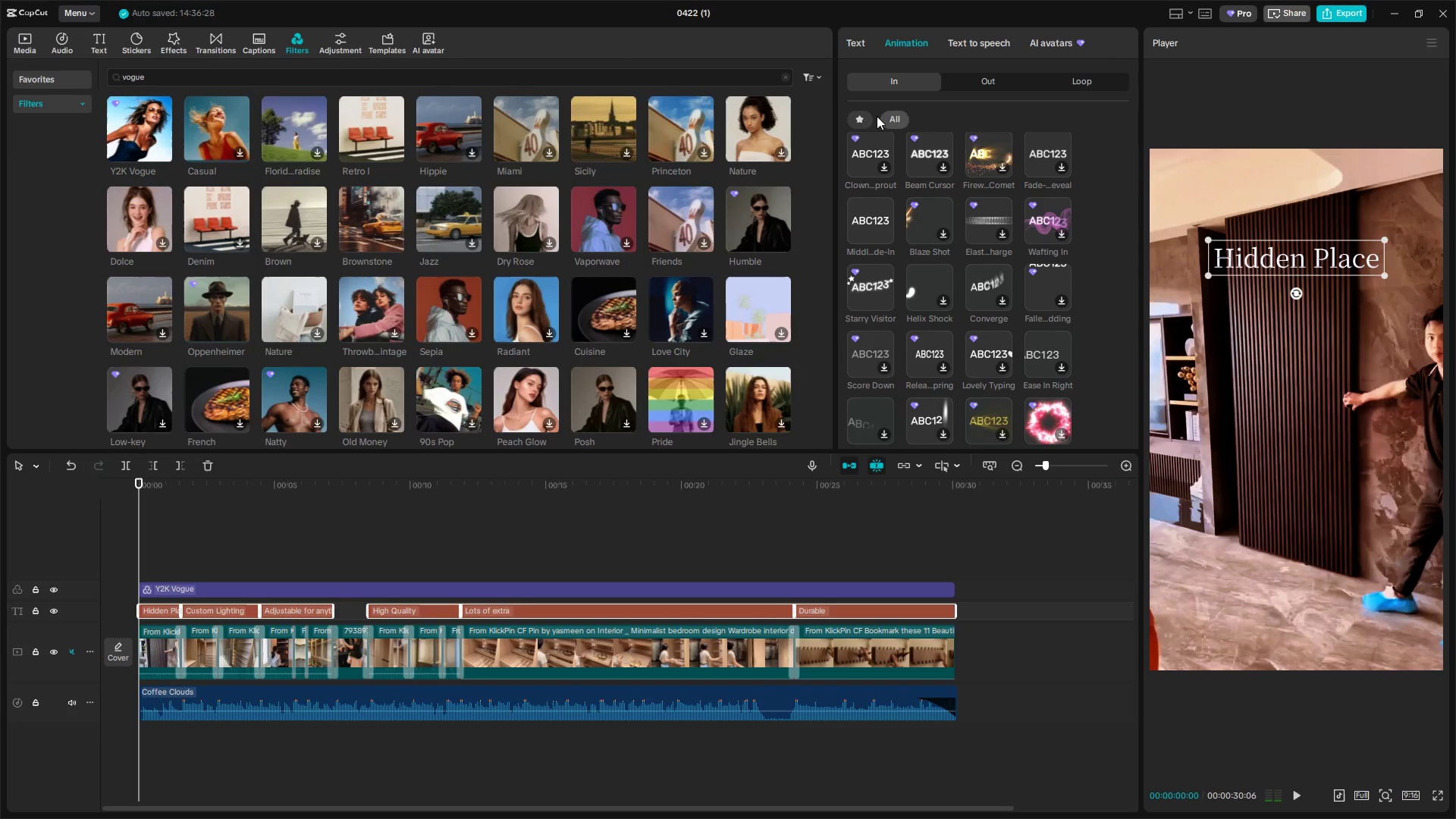 
left_click([864, 118])
 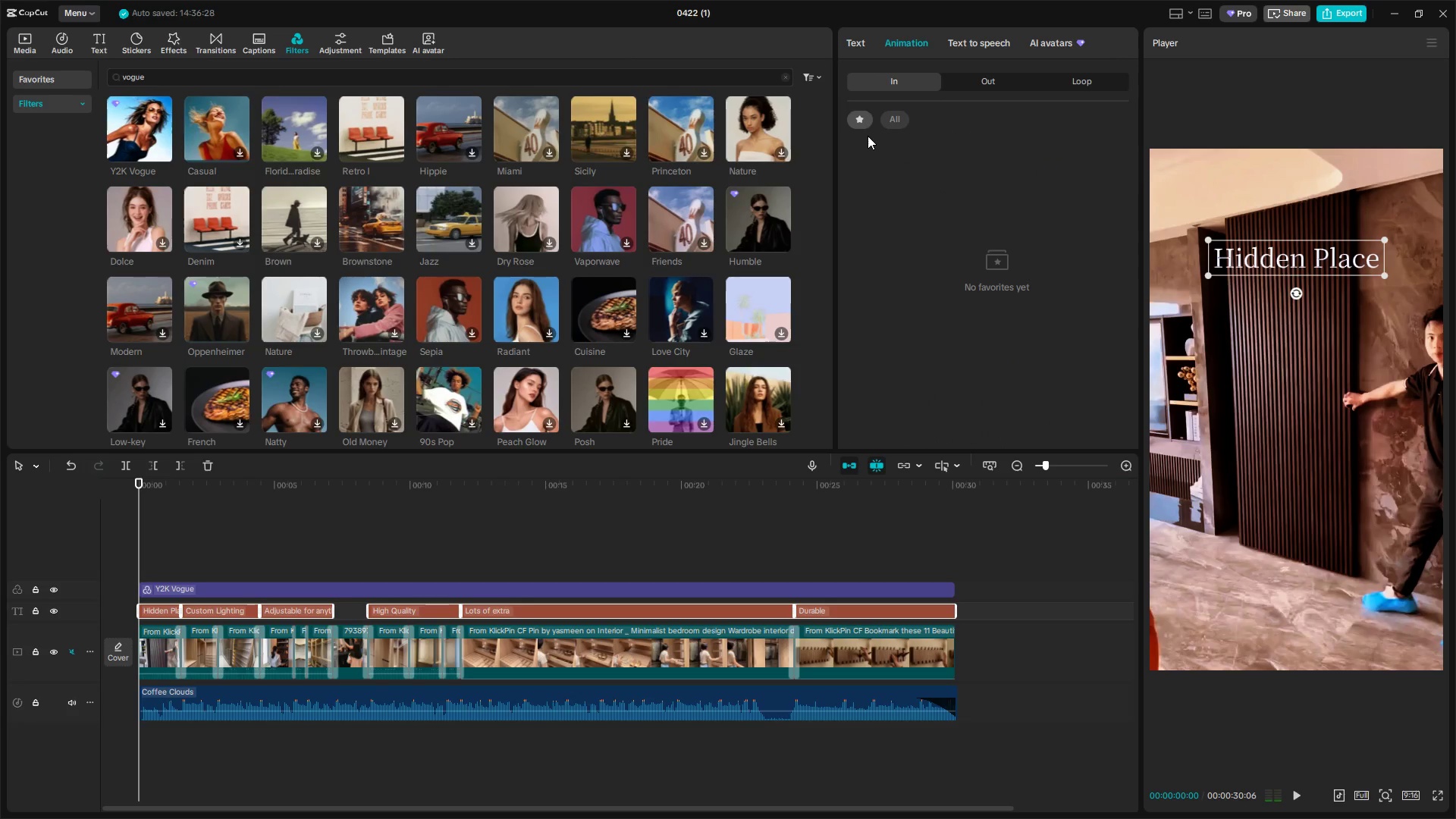 
left_click([861, 127])
 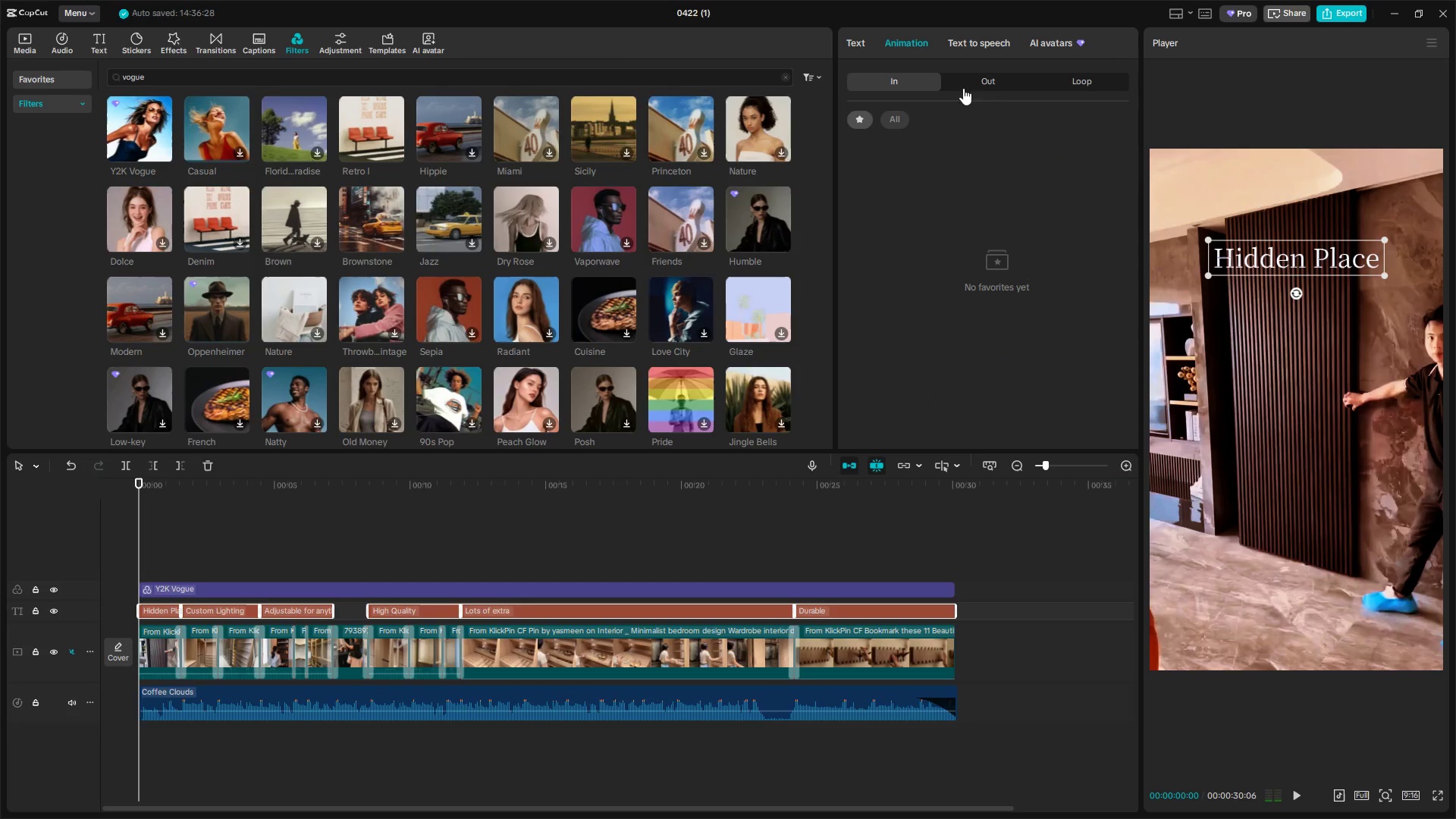 
double_click([899, 81])
 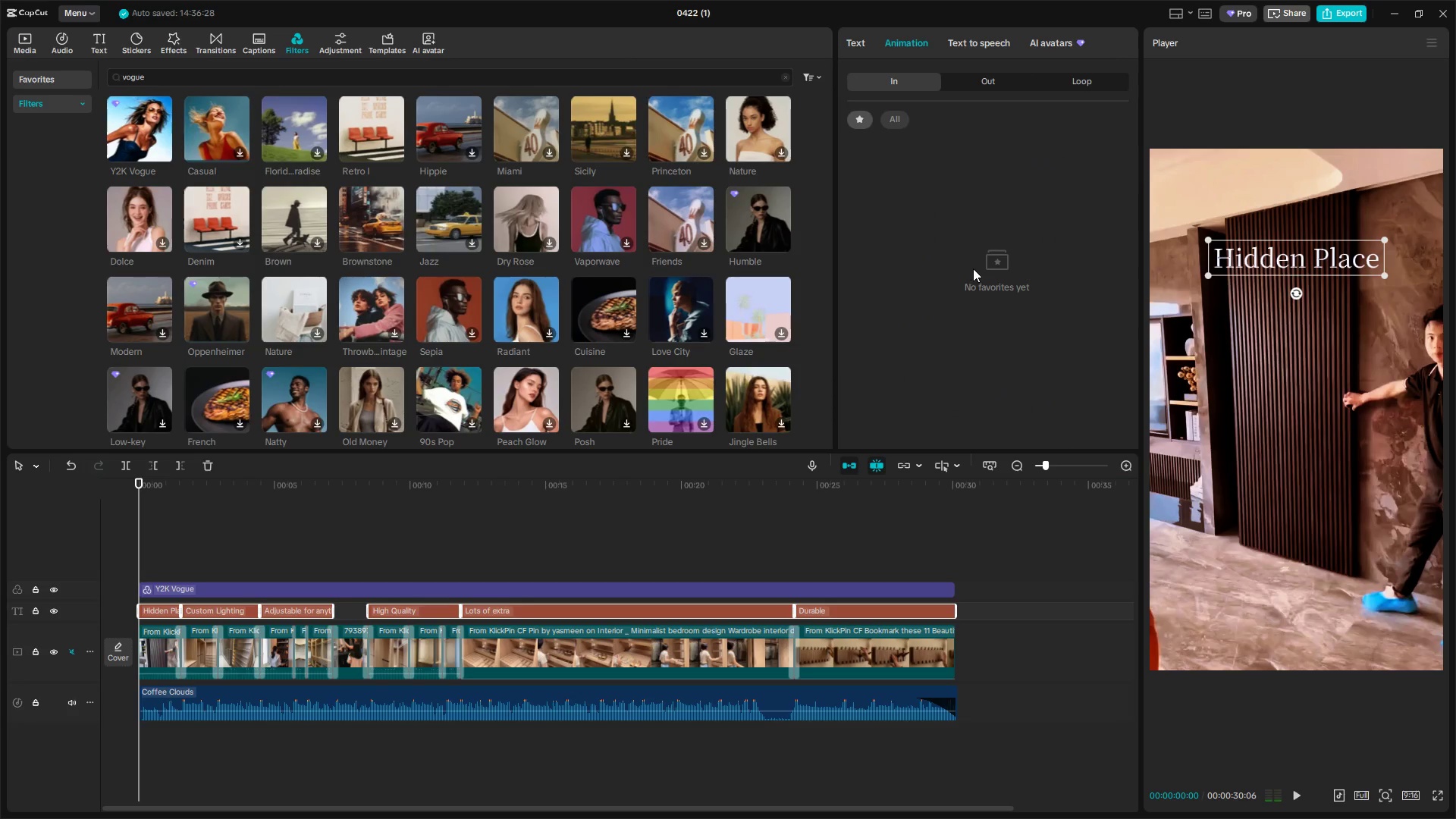 
scroll: coordinate [946, 252], scroll_direction: up, amount: 3.0
 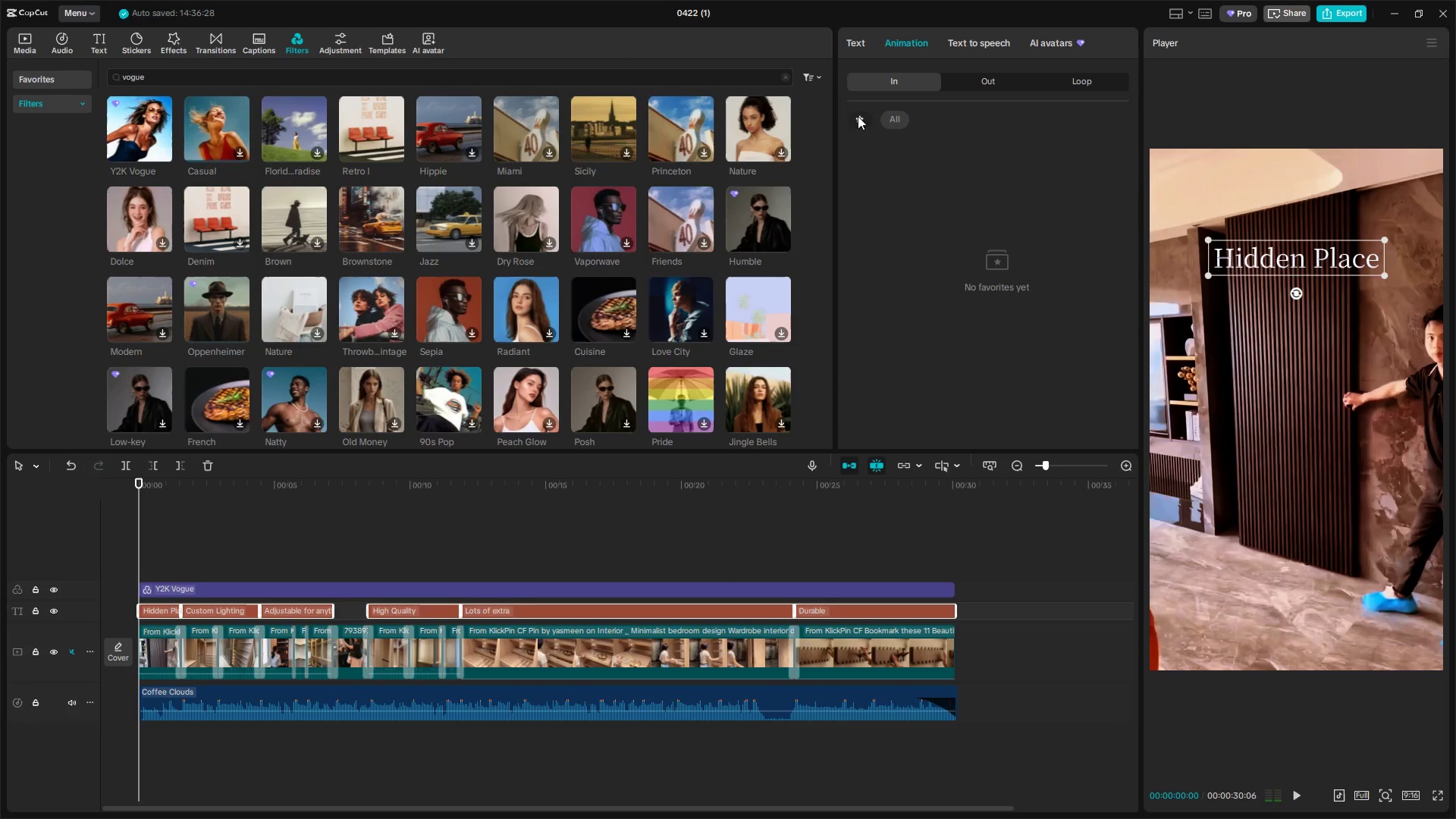 
double_click([893, 118])
 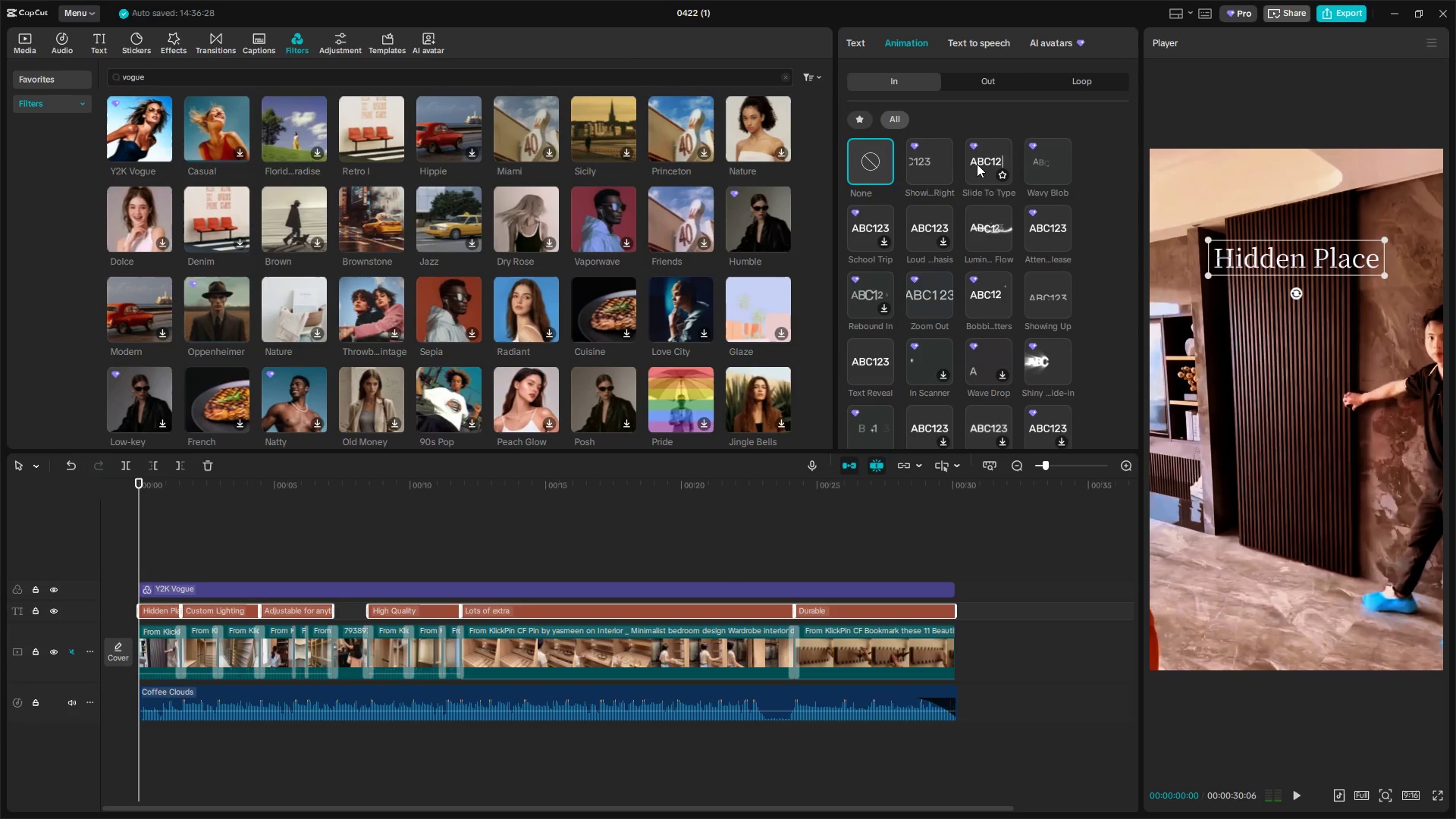 
left_click([977, 164])
 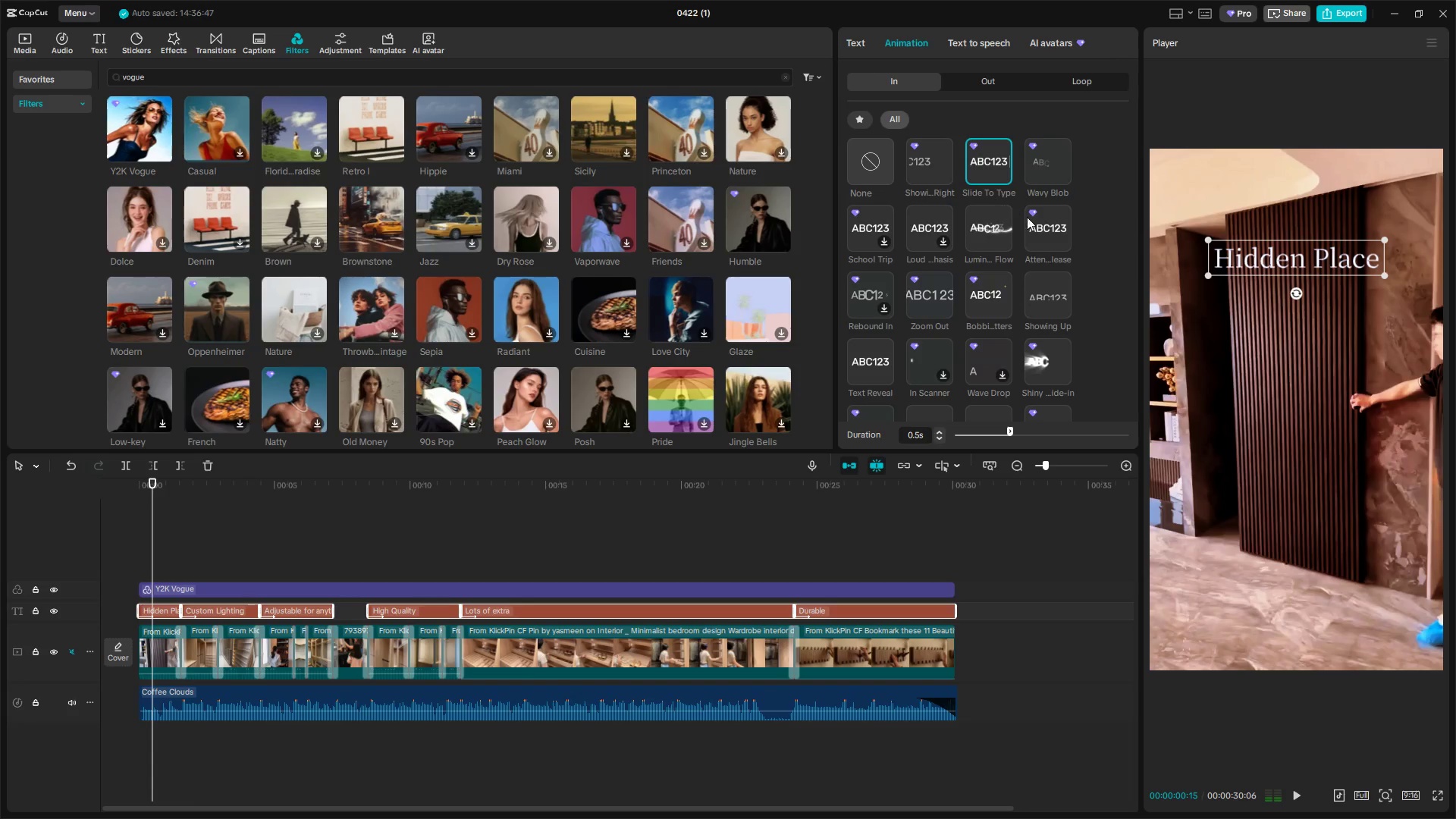 
wait(5.41)
 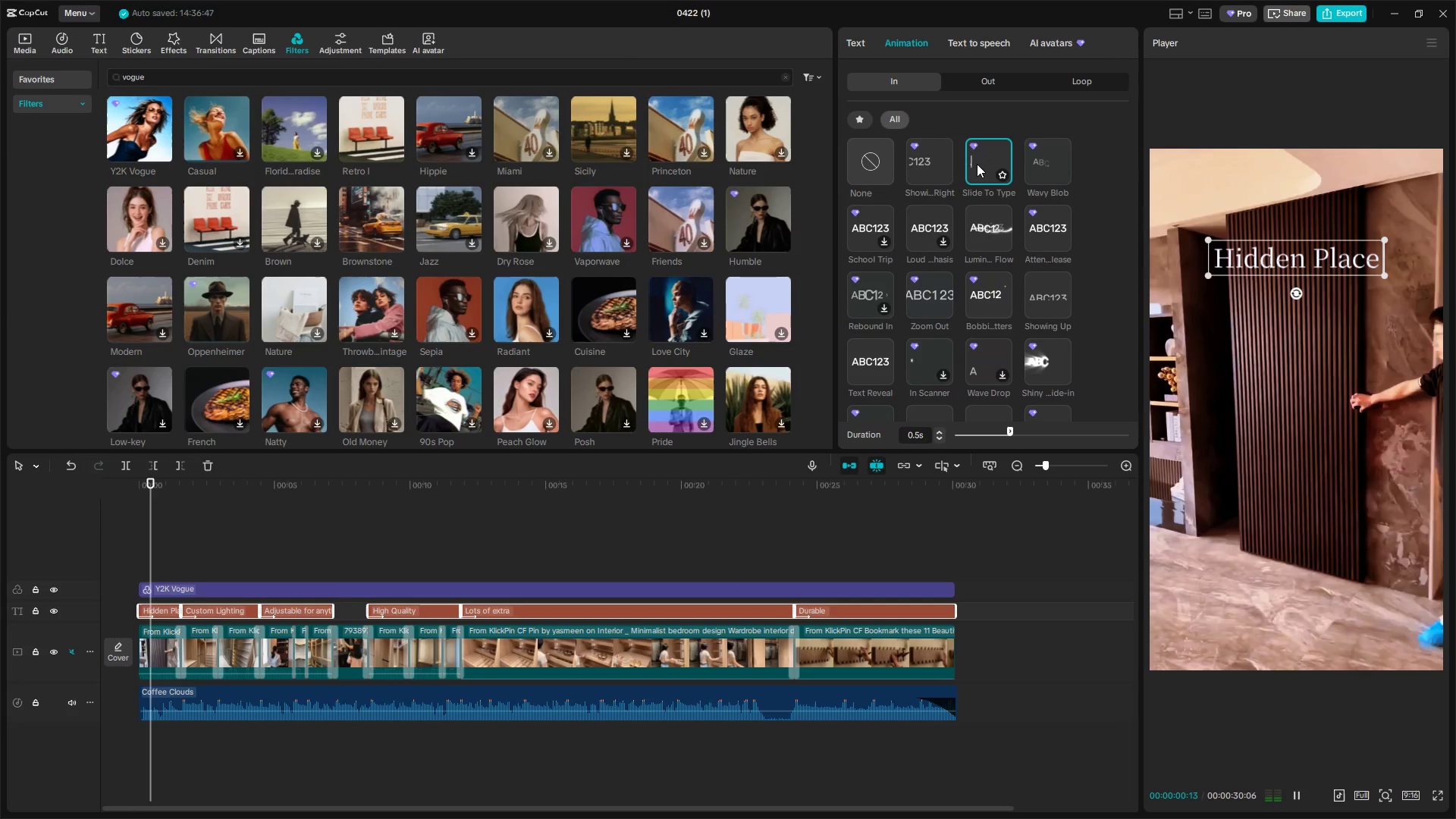 
scroll: coordinate [943, 283], scroll_direction: down, amount: 2.0
 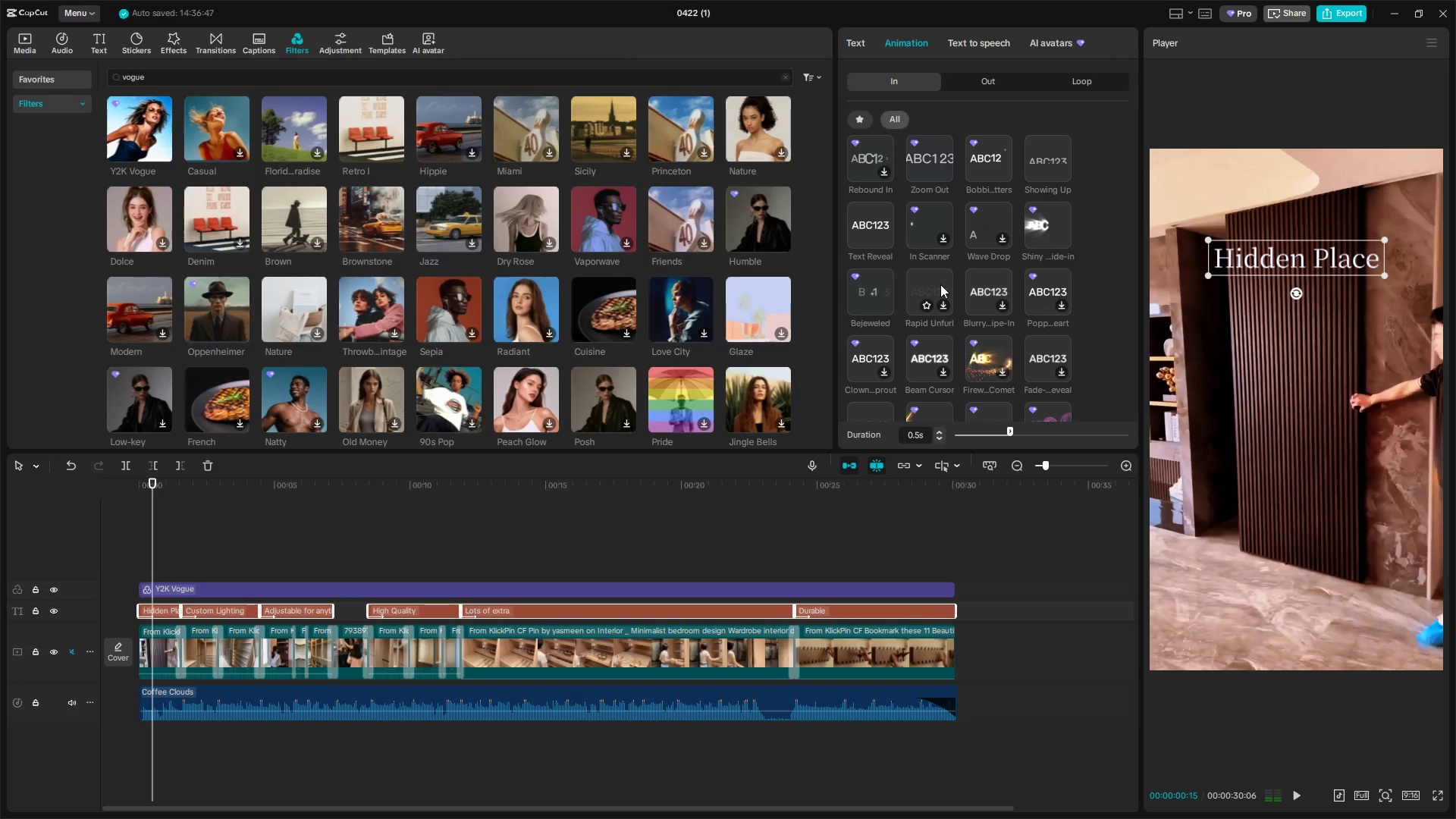 
wait(5.88)
 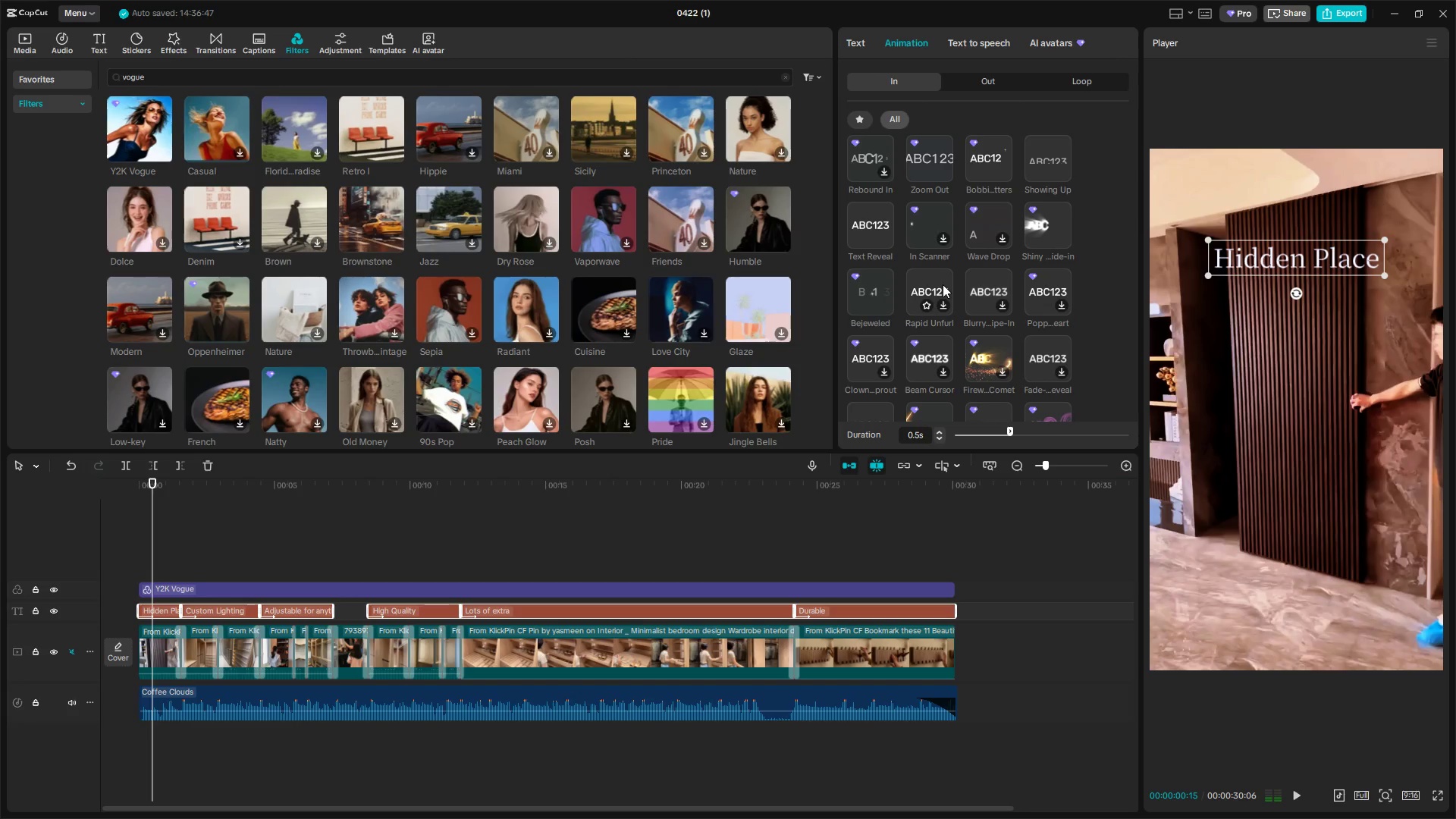 
scroll: coordinate [943, 323], scroll_direction: down, amount: 7.0
 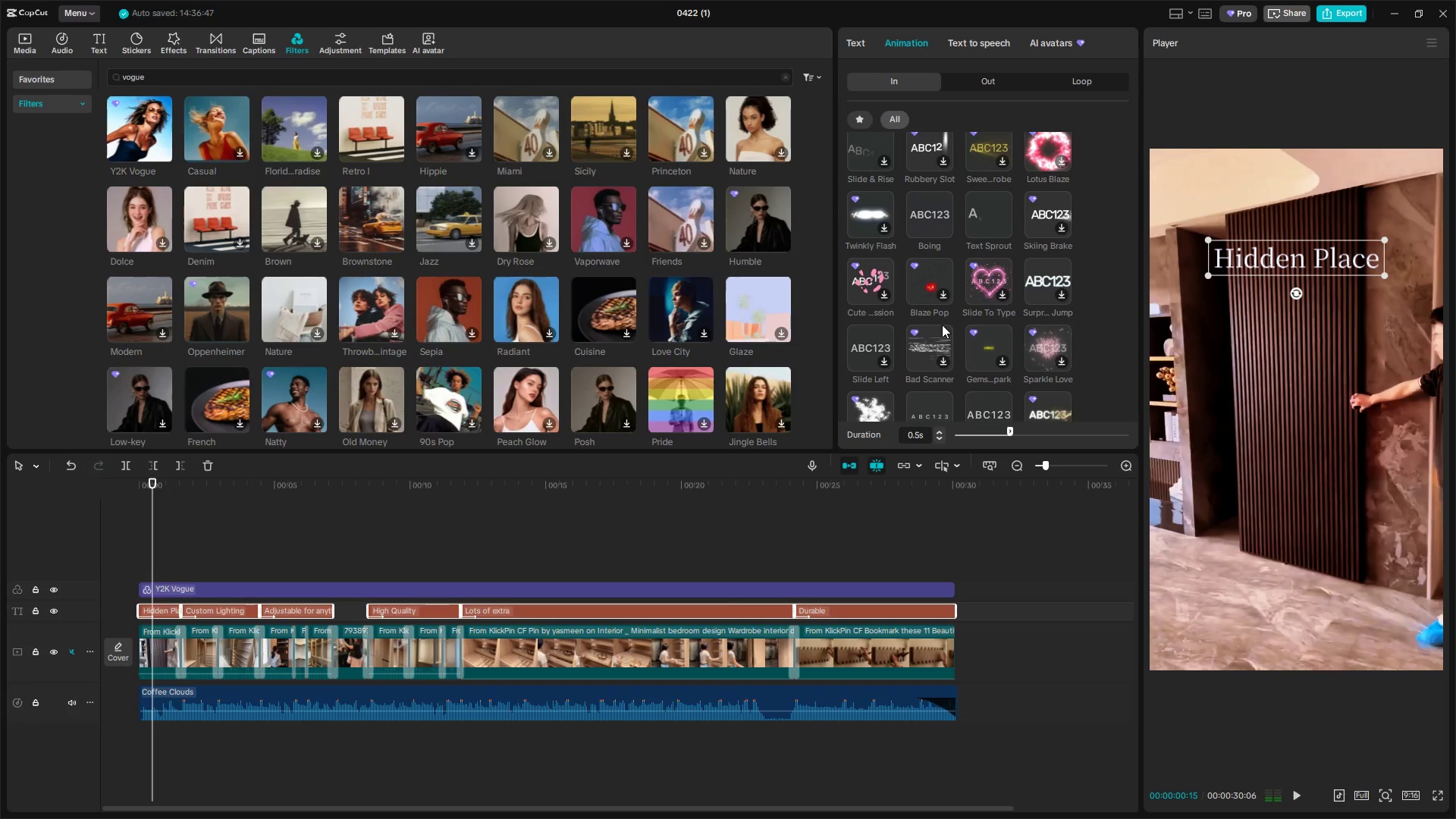 
scroll: coordinate [940, 326], scroll_direction: up, amount: 10.0
 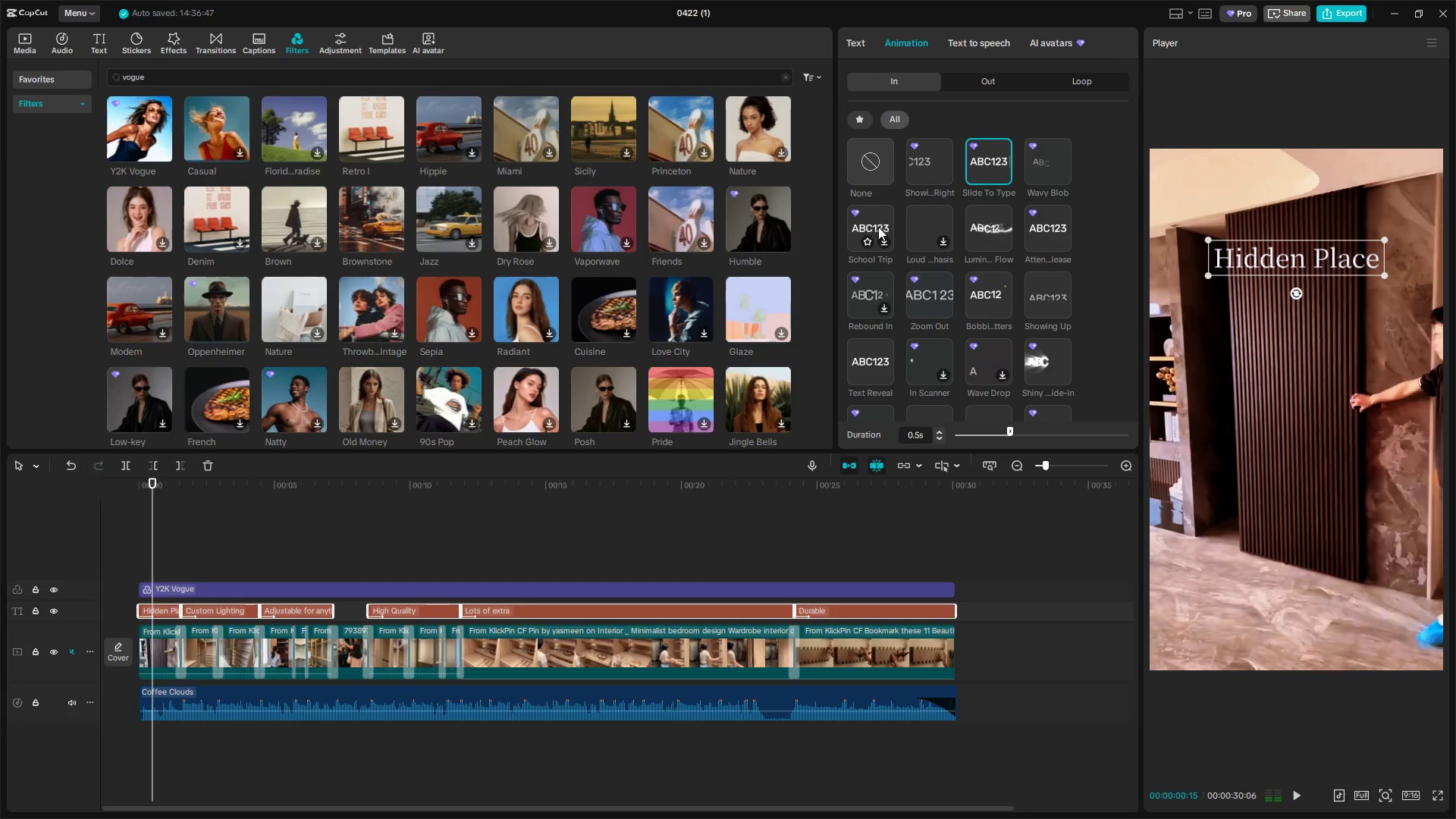 
wait(9.81)
 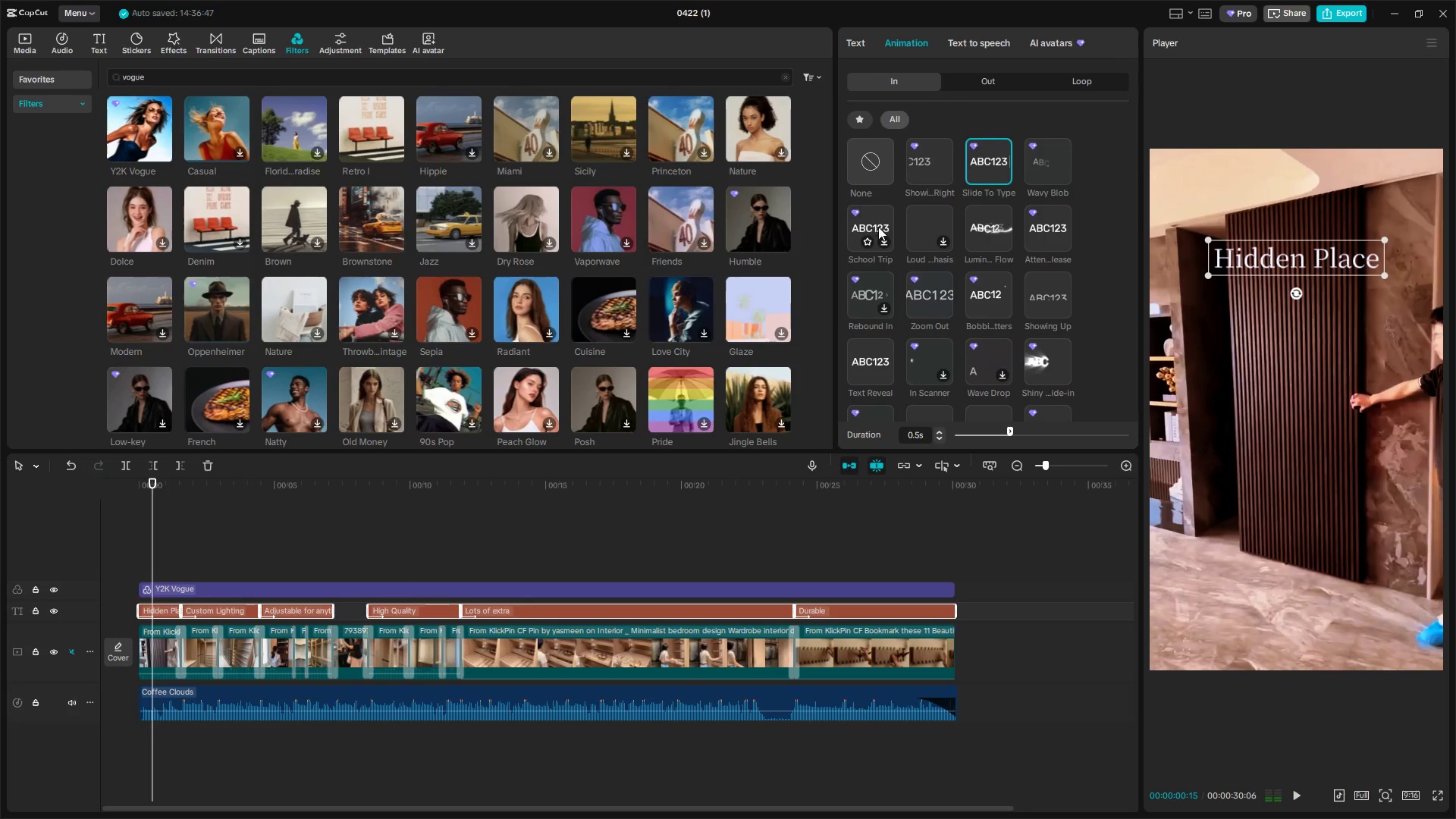 
left_click([930, 349])
 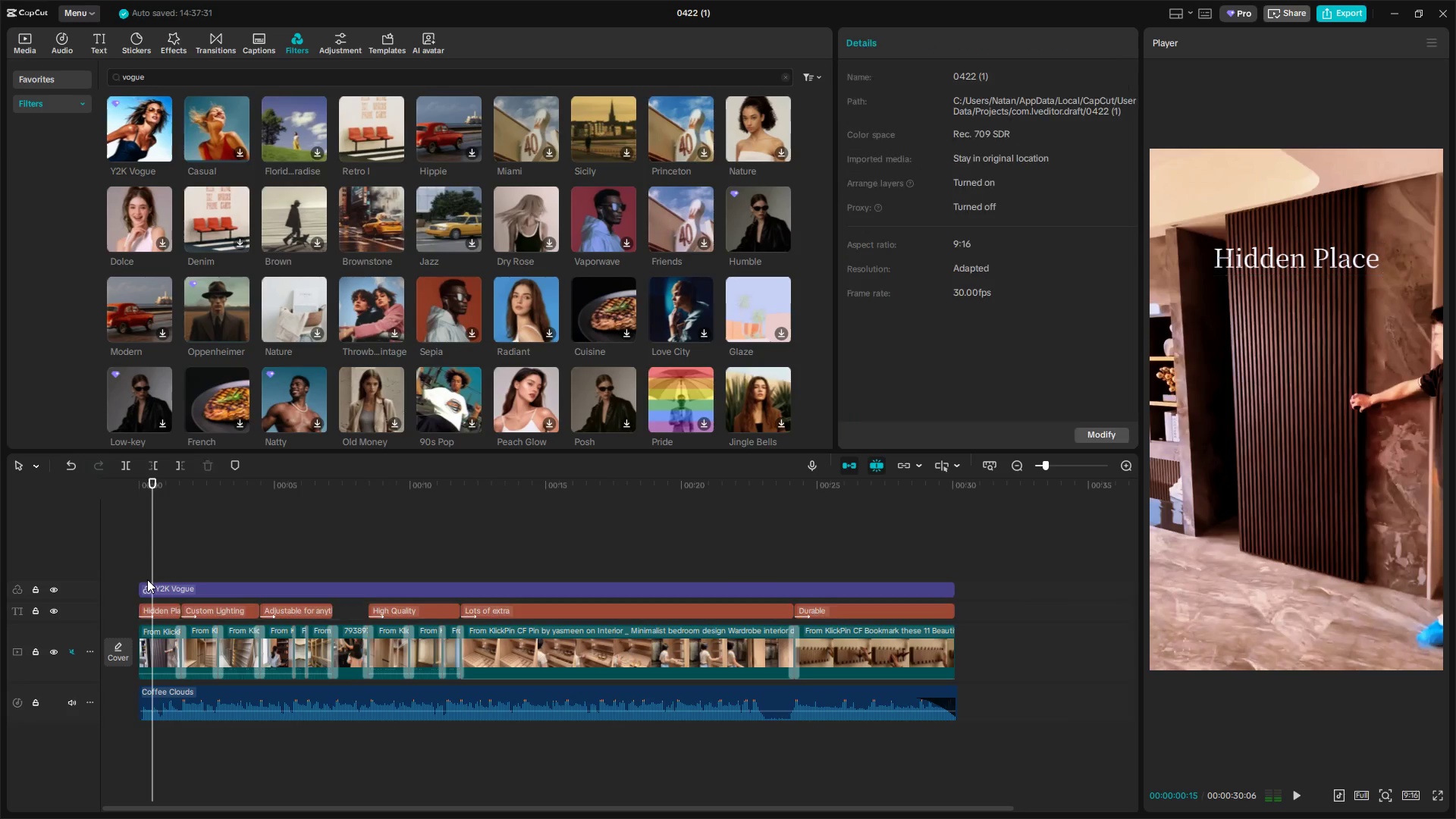 
left_click_drag(start_coordinate=[1007, 620], to_coordinate=[165, 612])
 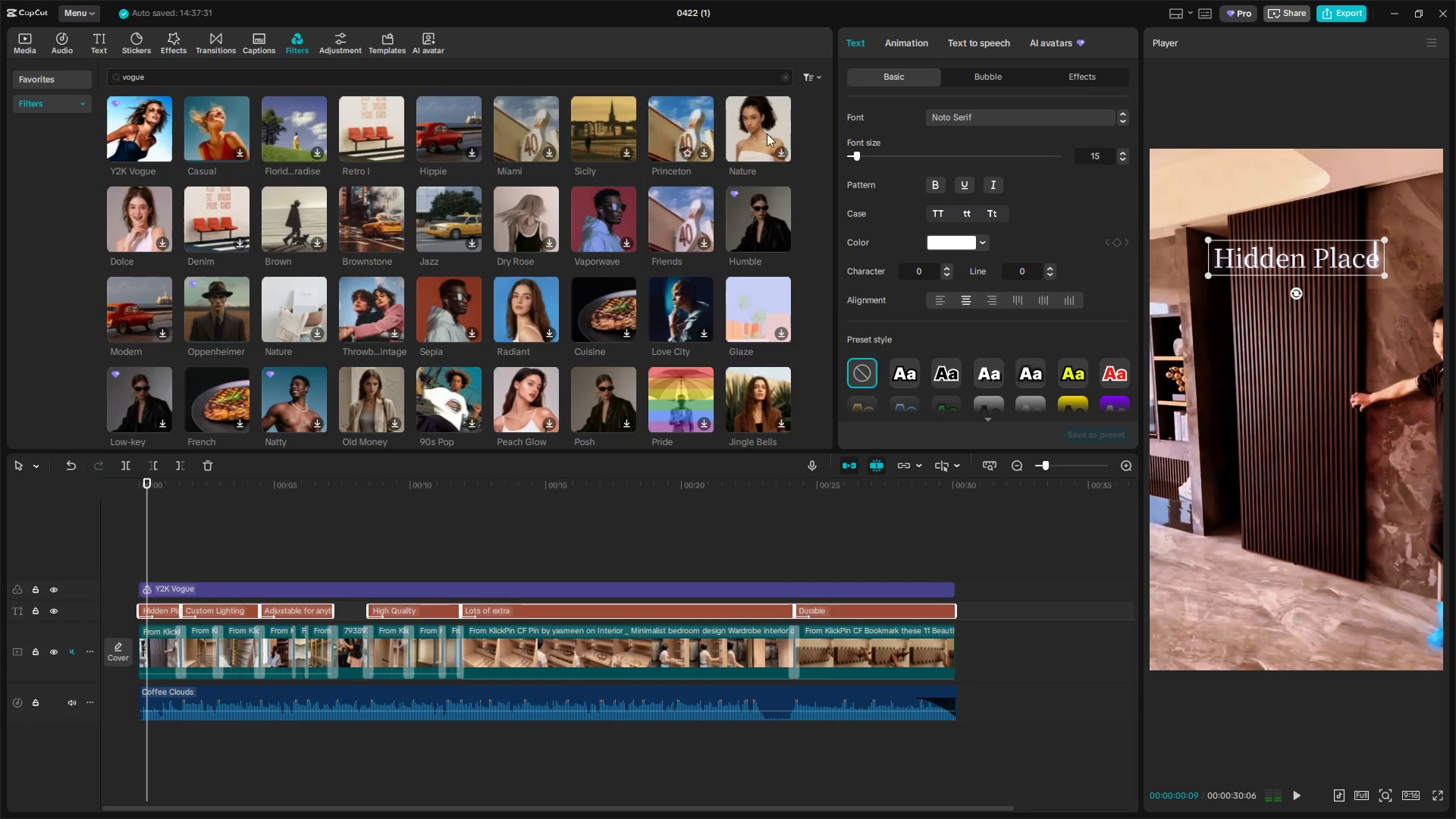 
left_click([905, 42])
 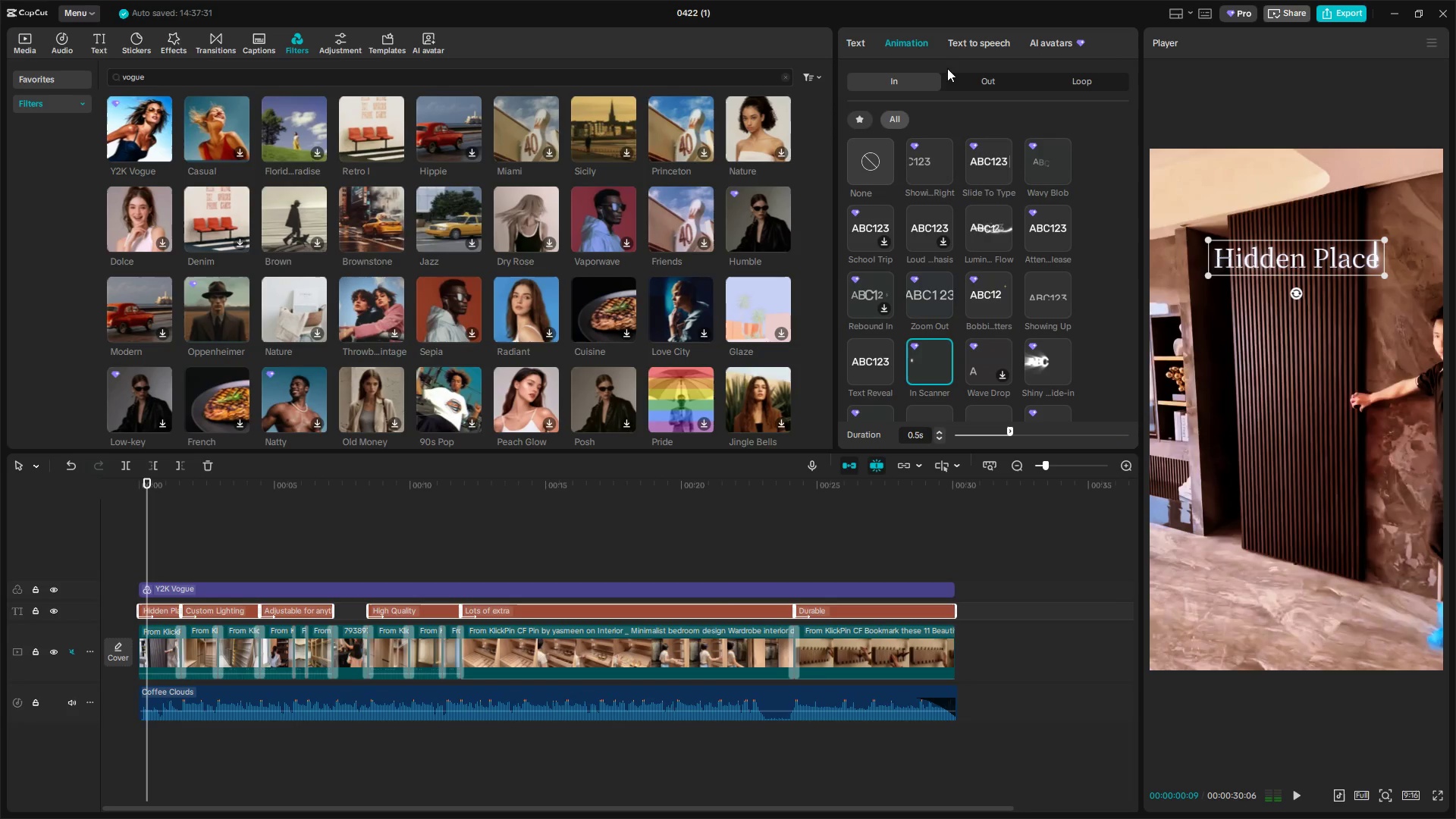 
left_click([970, 77])
 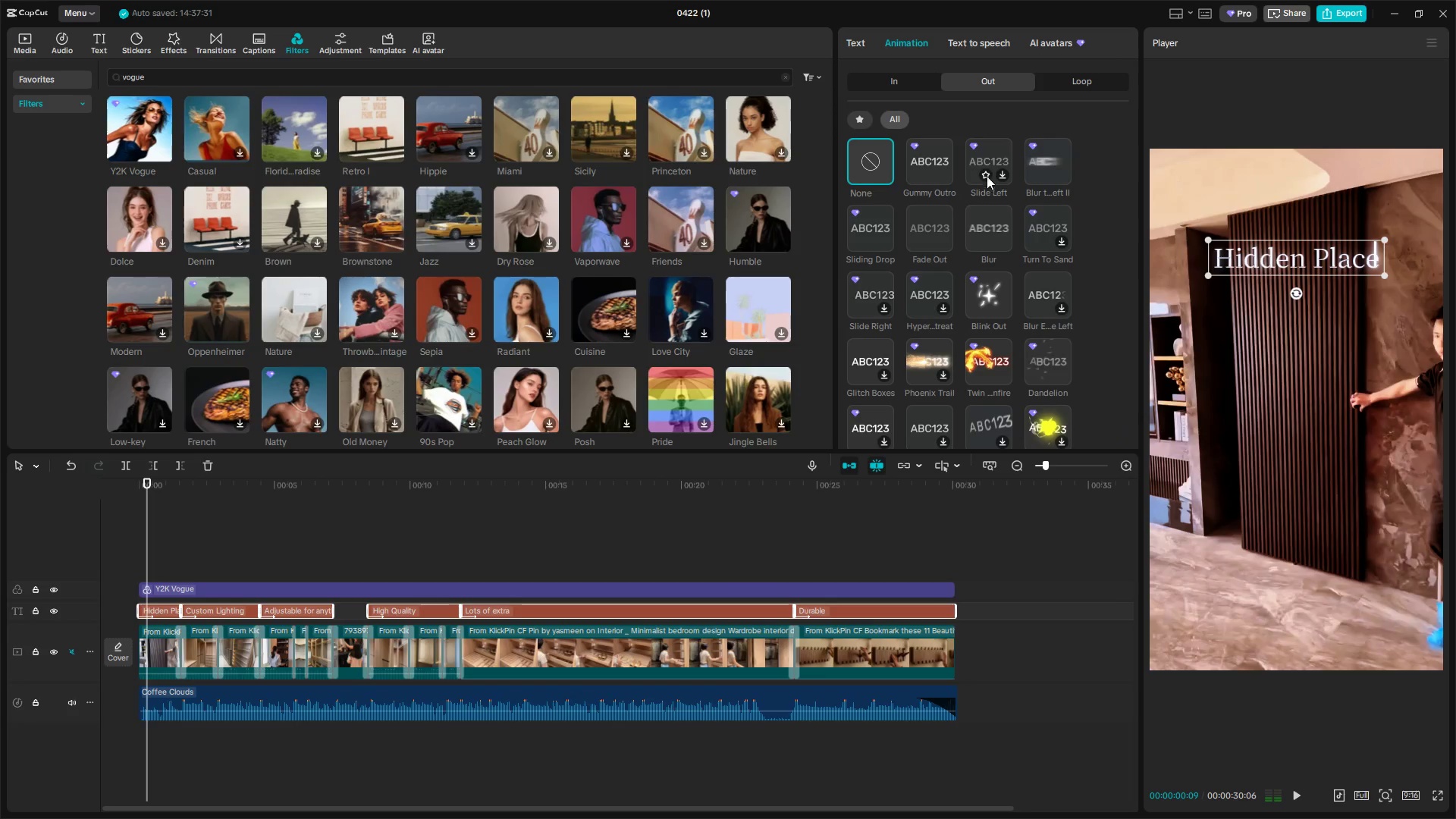 
left_click([944, 232])
 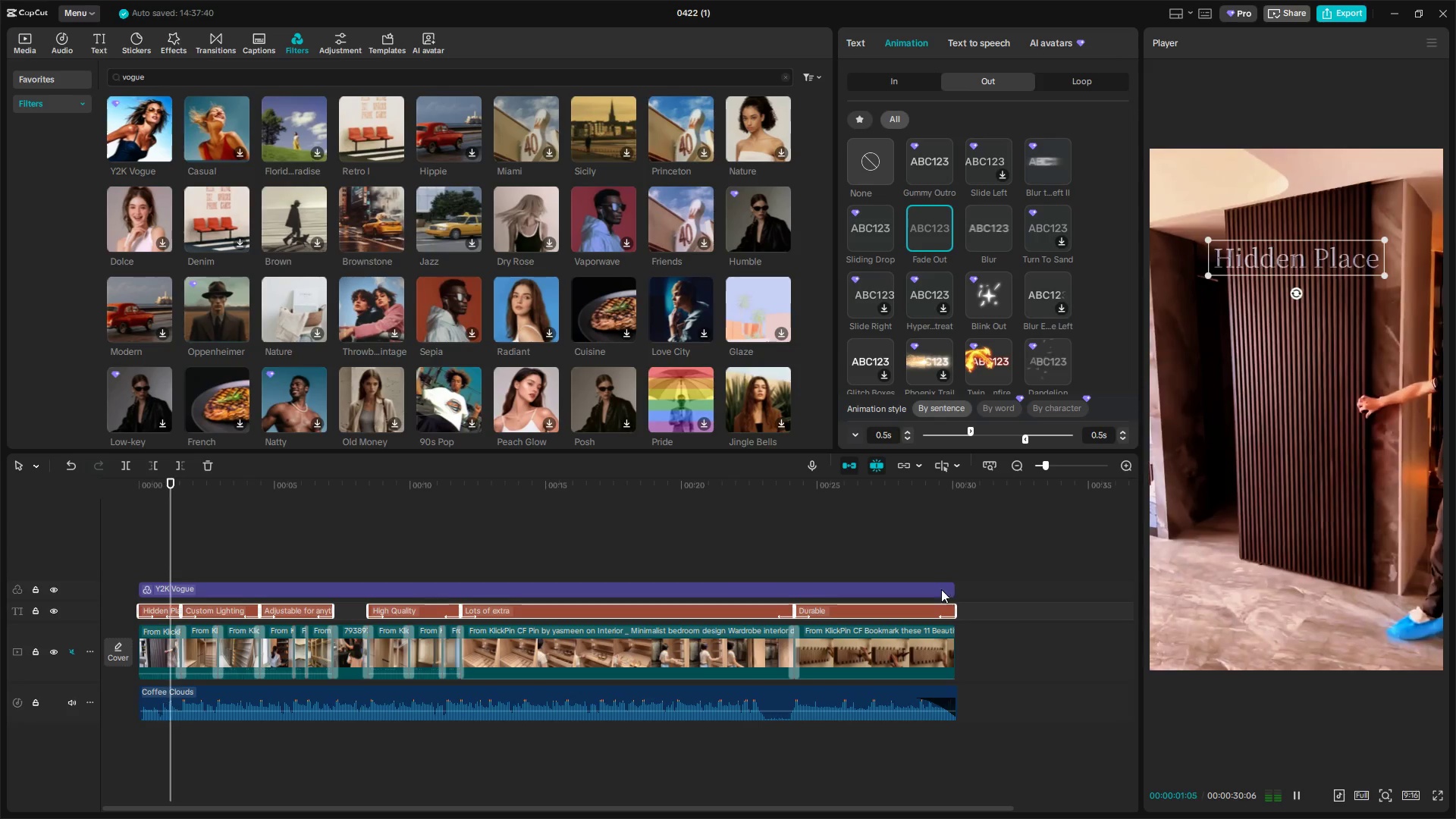 
left_click([927, 651])
 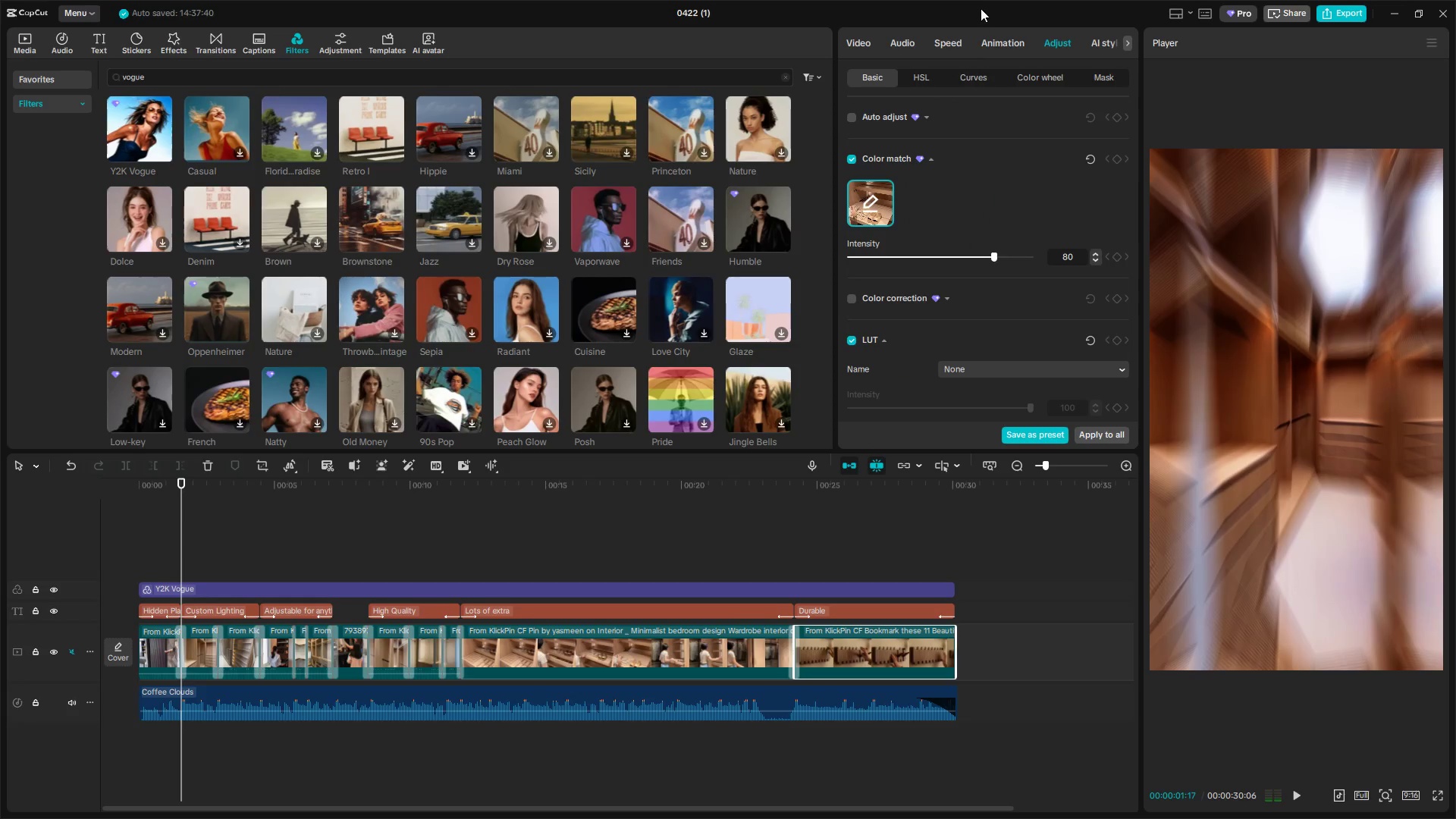 
left_click([993, 43])
 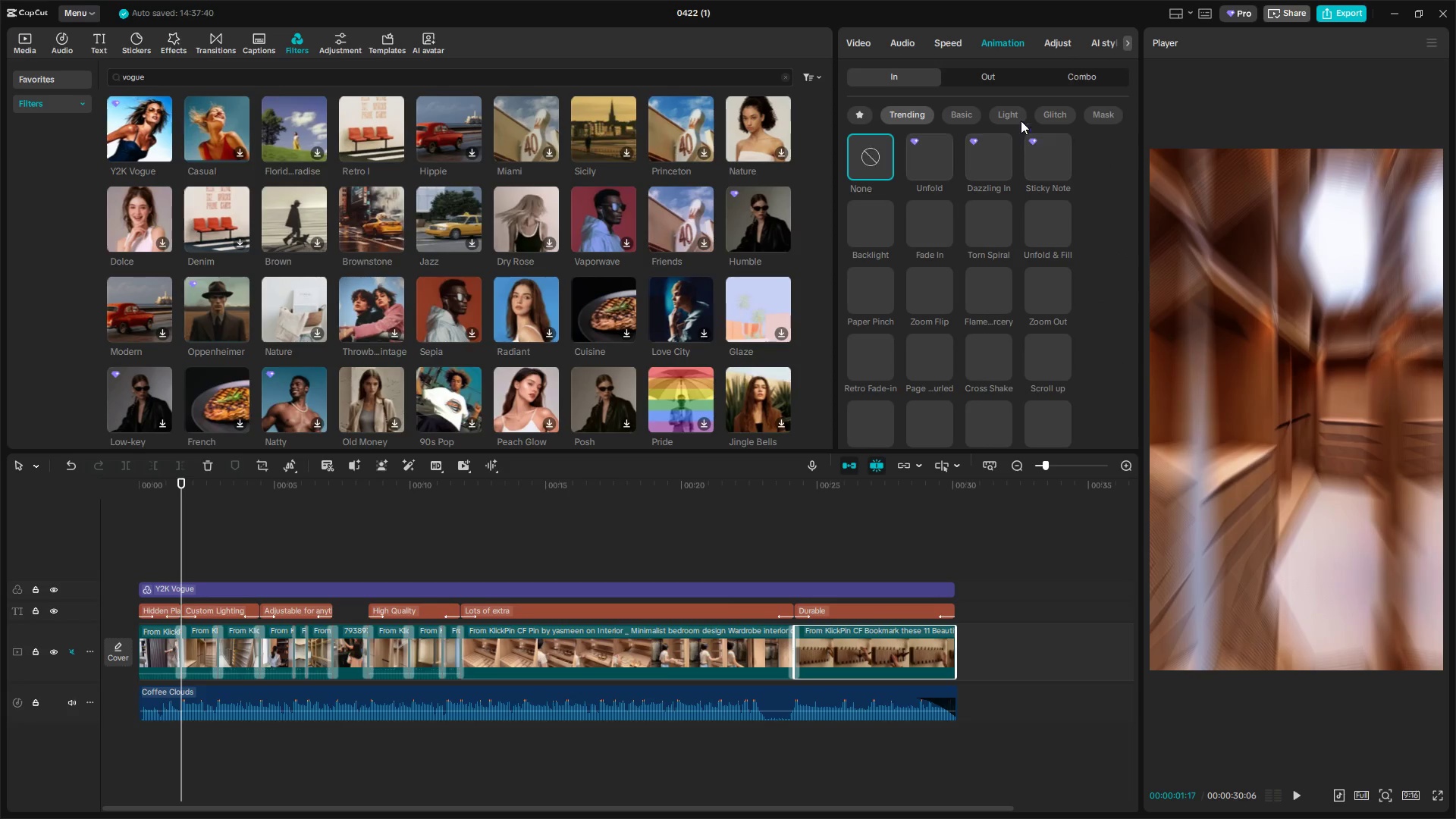 
left_click([991, 77])
 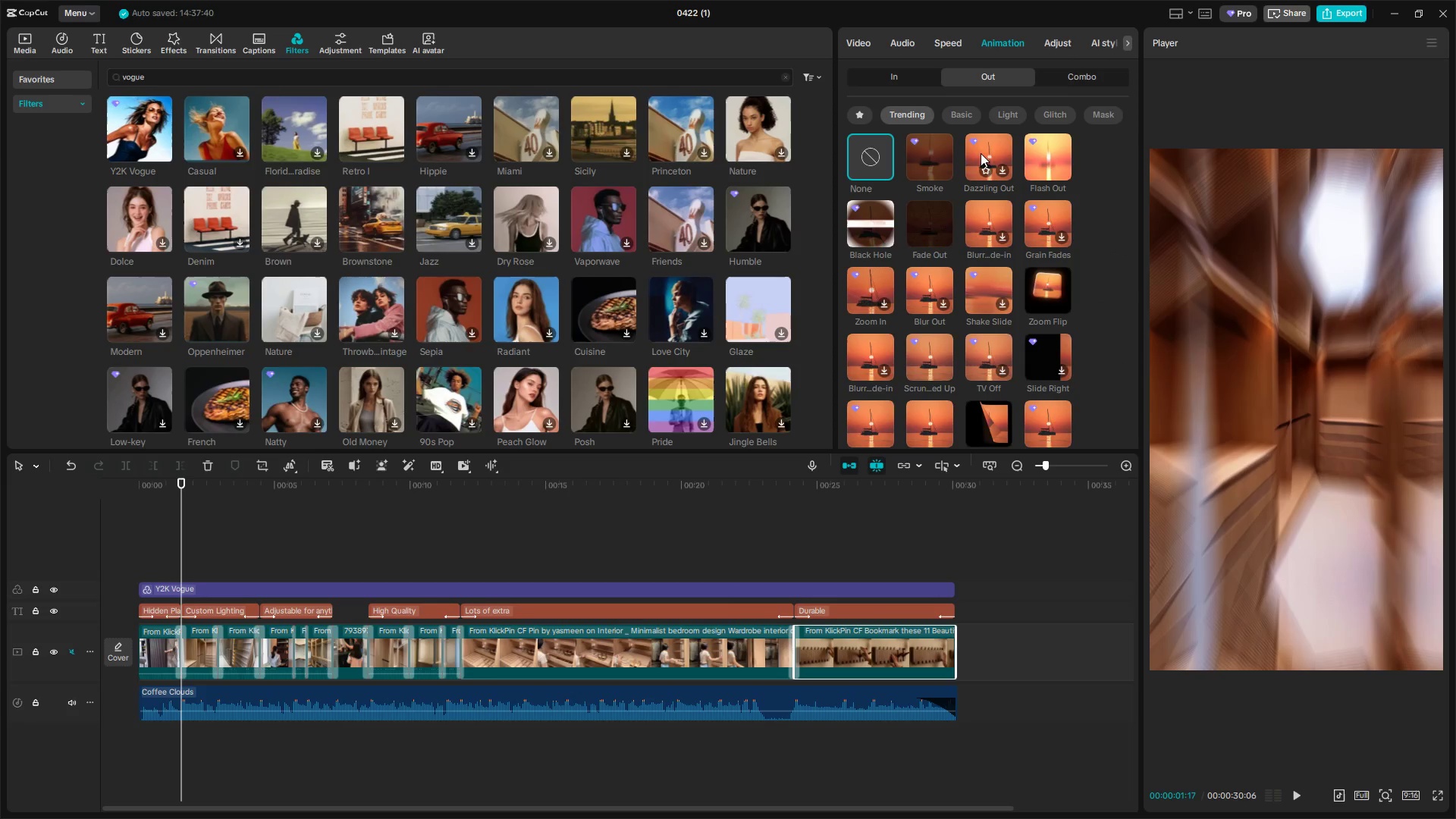 
left_click([940, 152])
 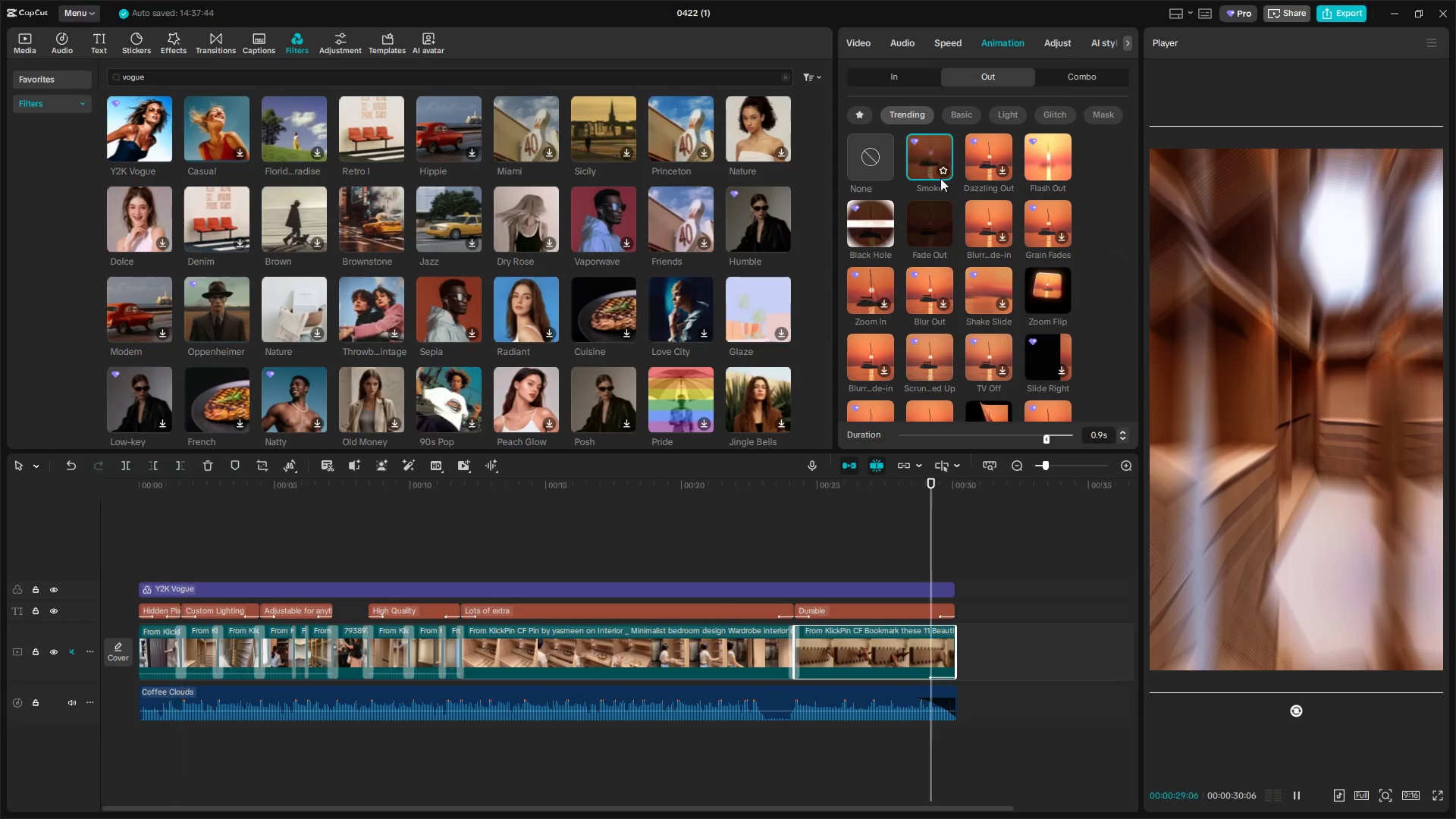 
left_click([934, 217])
 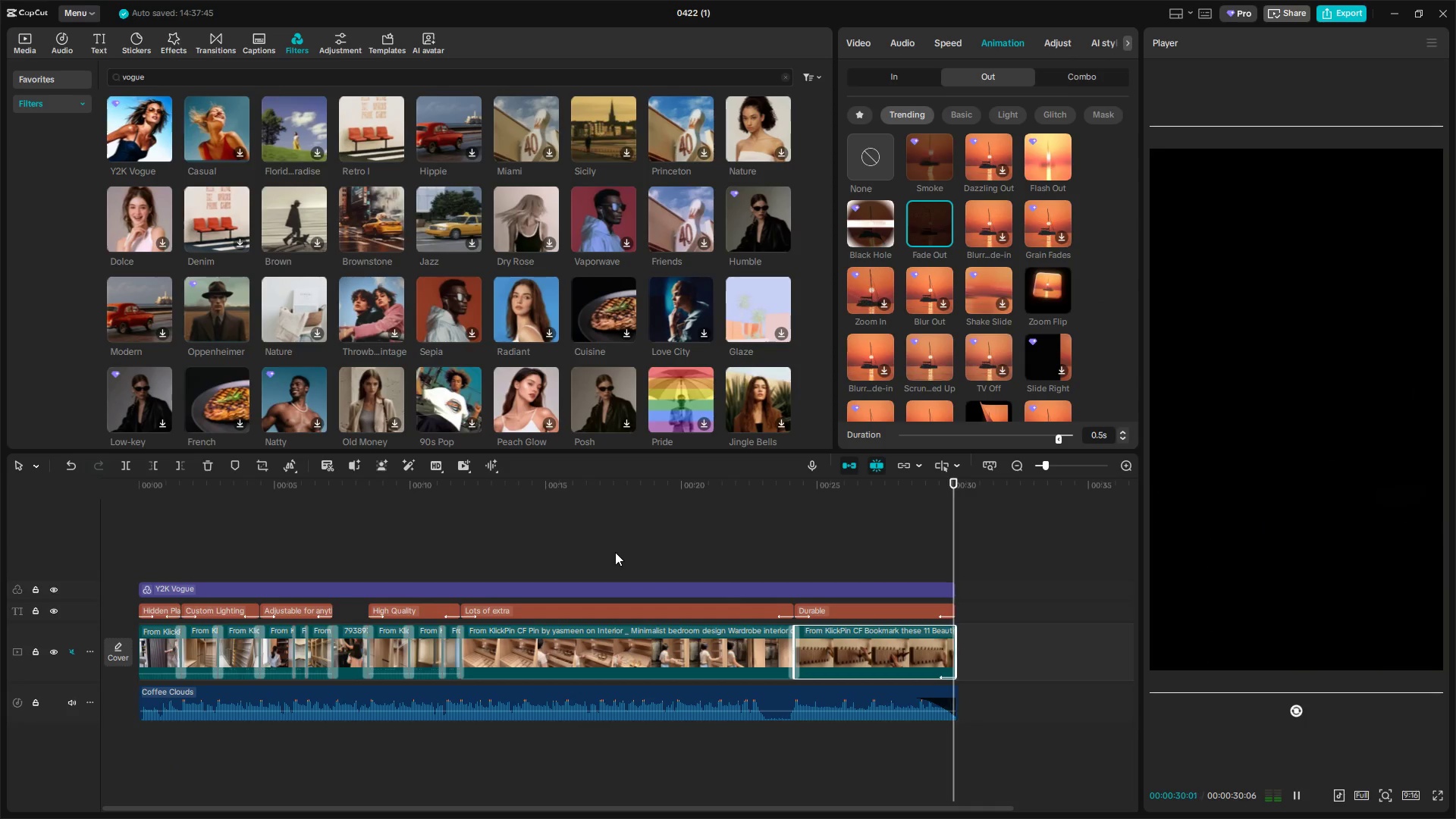 
left_click_drag(start_coordinate=[184, 550], to_coordinate=[137, 560])
 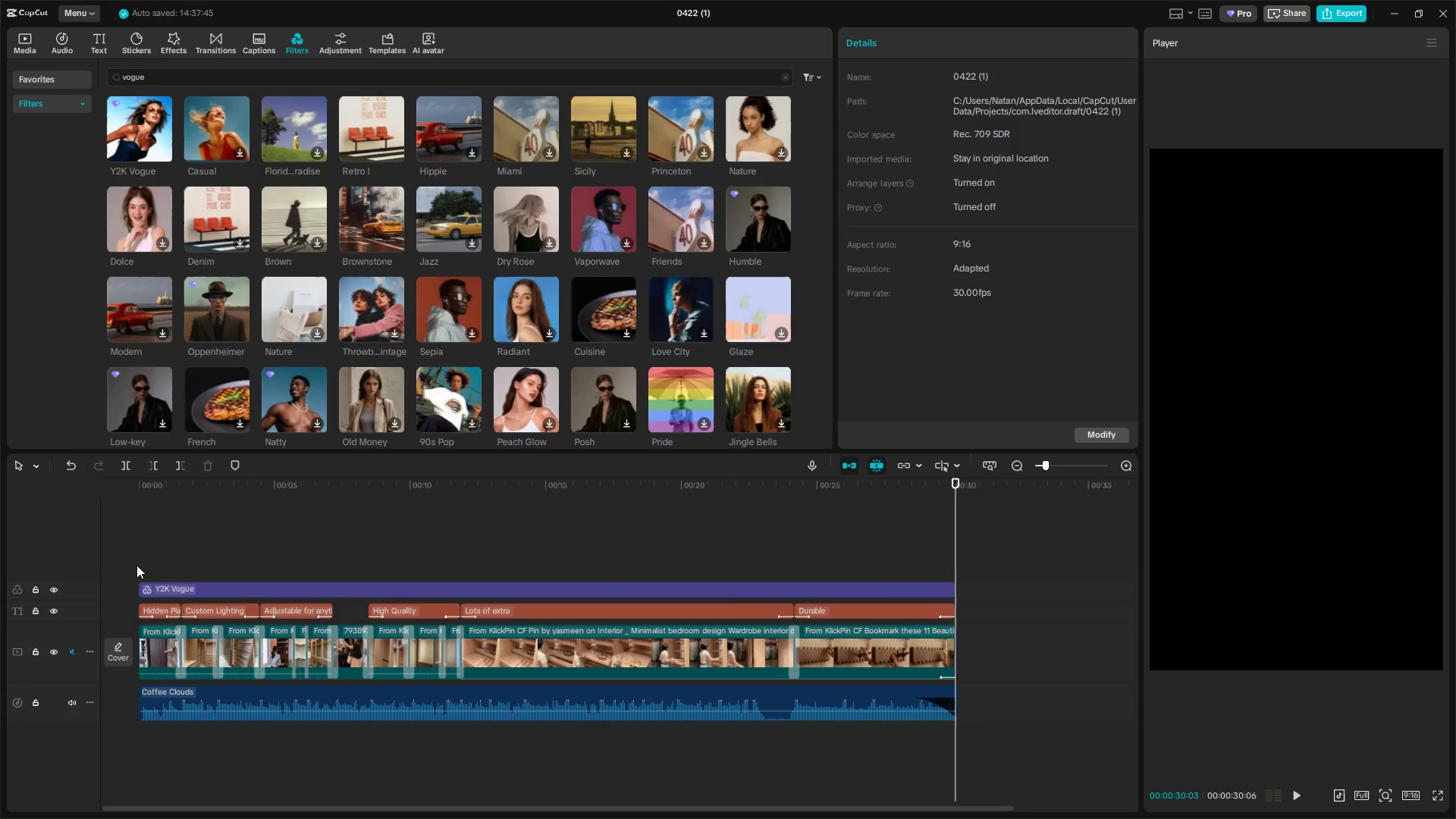 
triple_click([136, 565])
 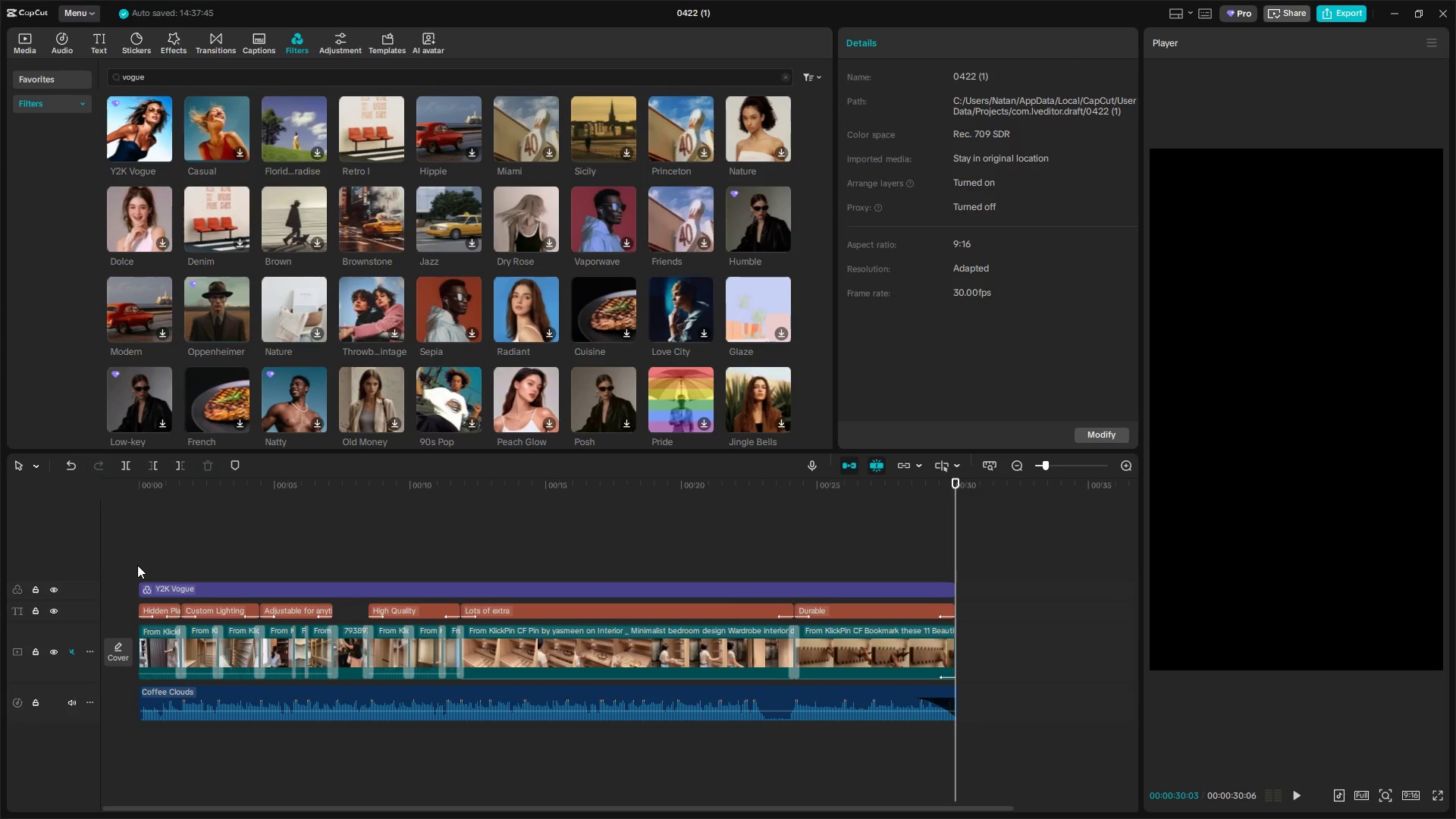 
triple_click([138, 565])
 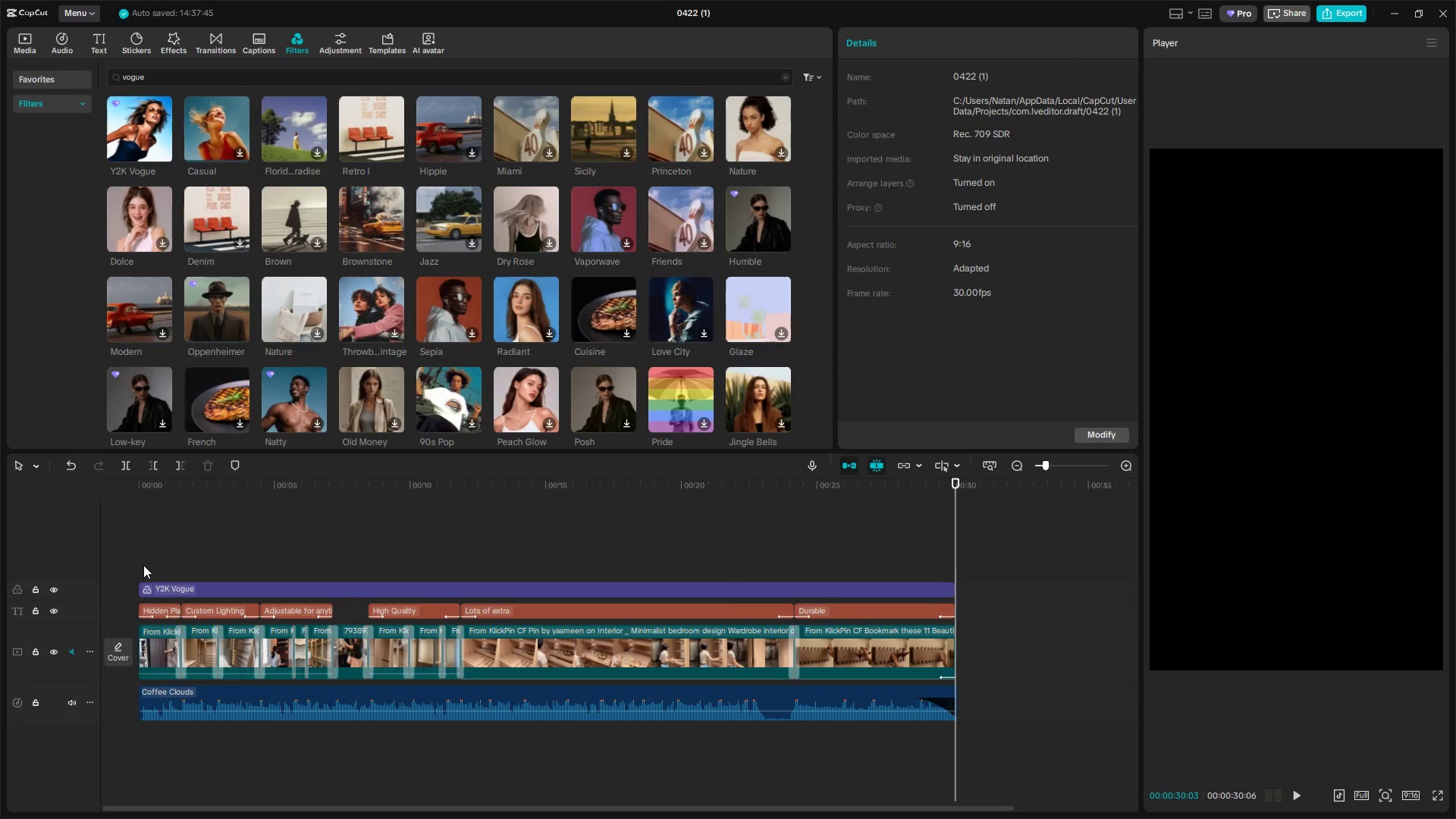 
triple_click([146, 564])
 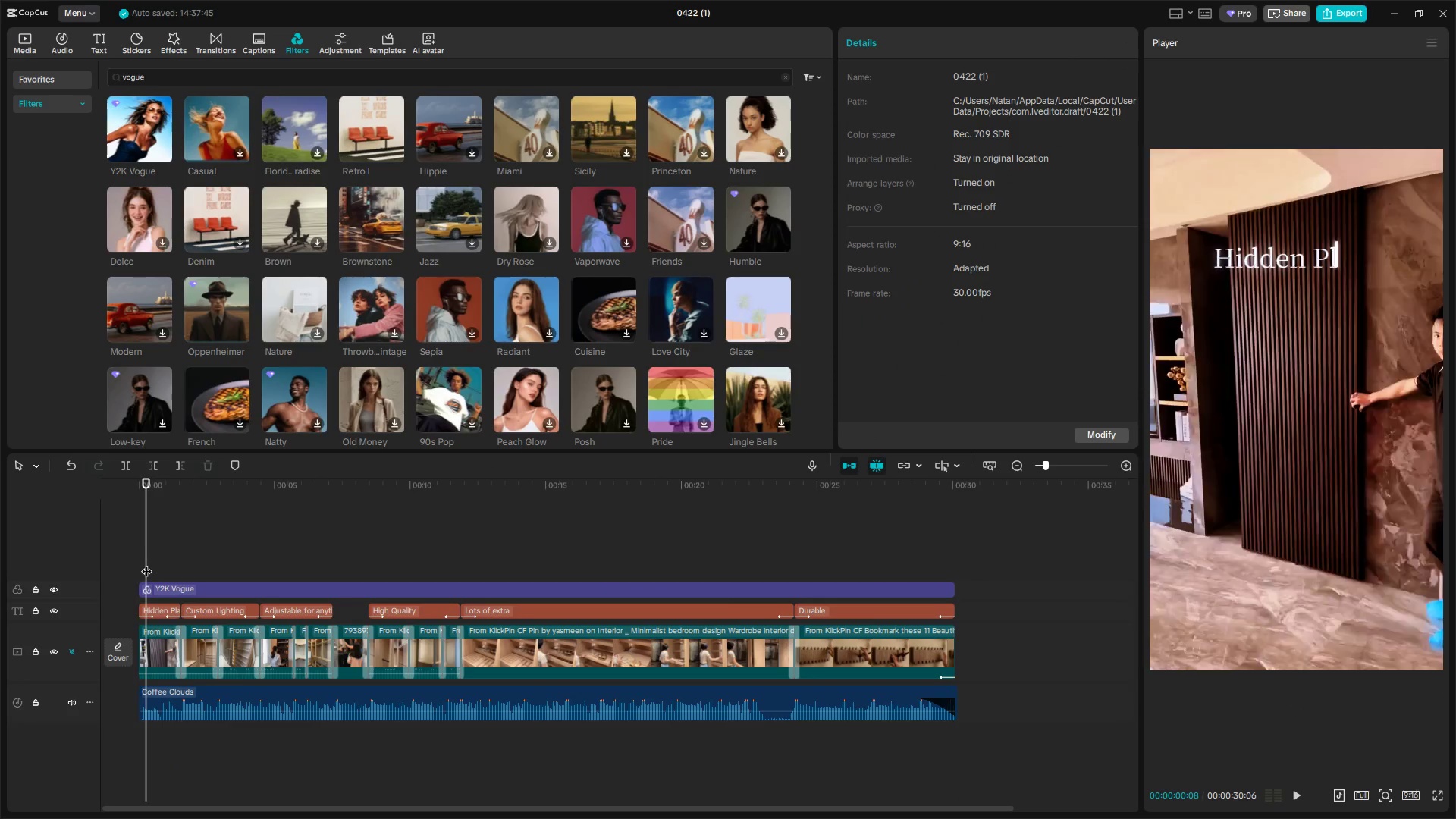 
left_click_drag(start_coordinate=[146, 563], to_coordinate=[133, 563])
 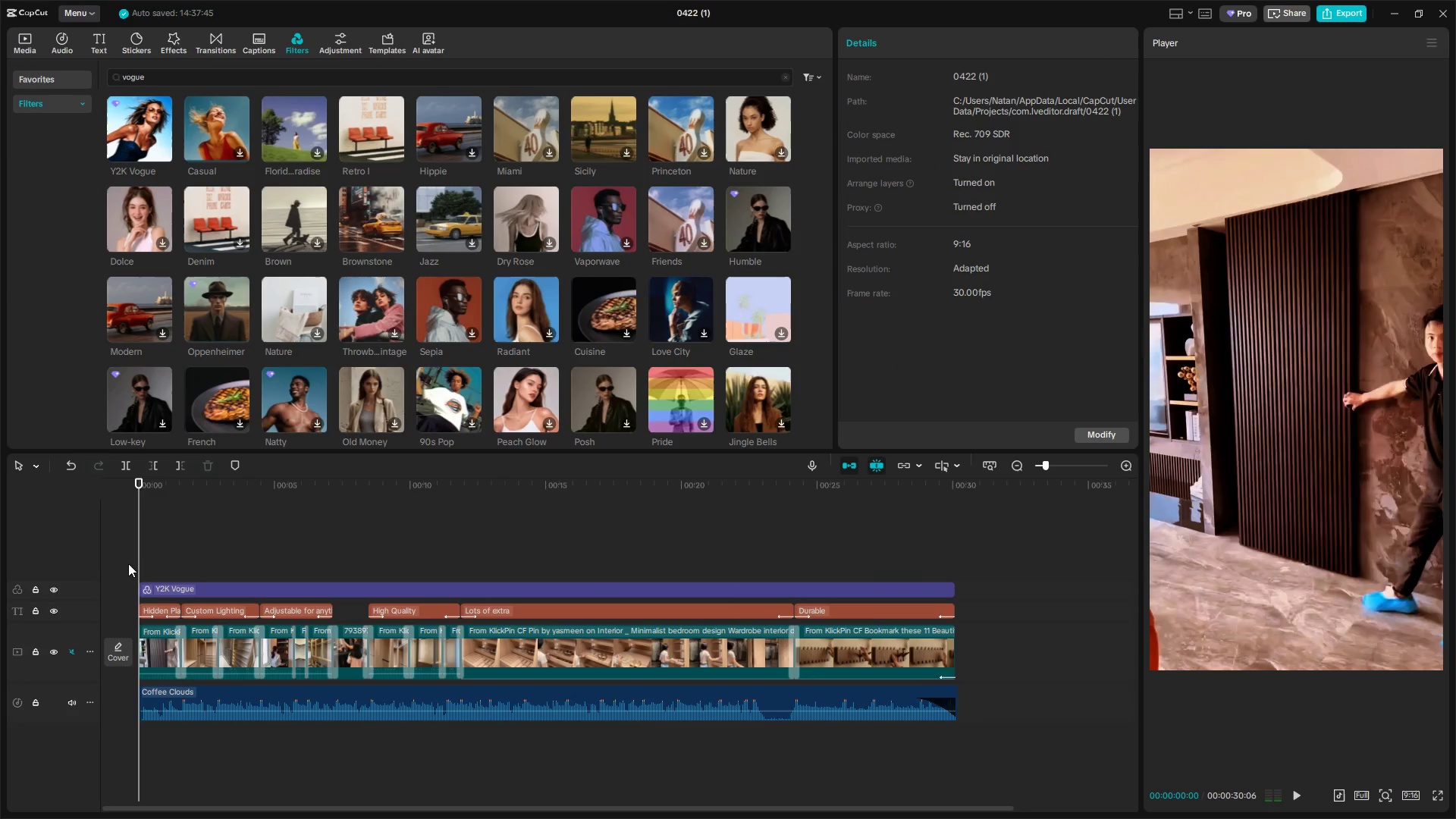 
key(Space)
 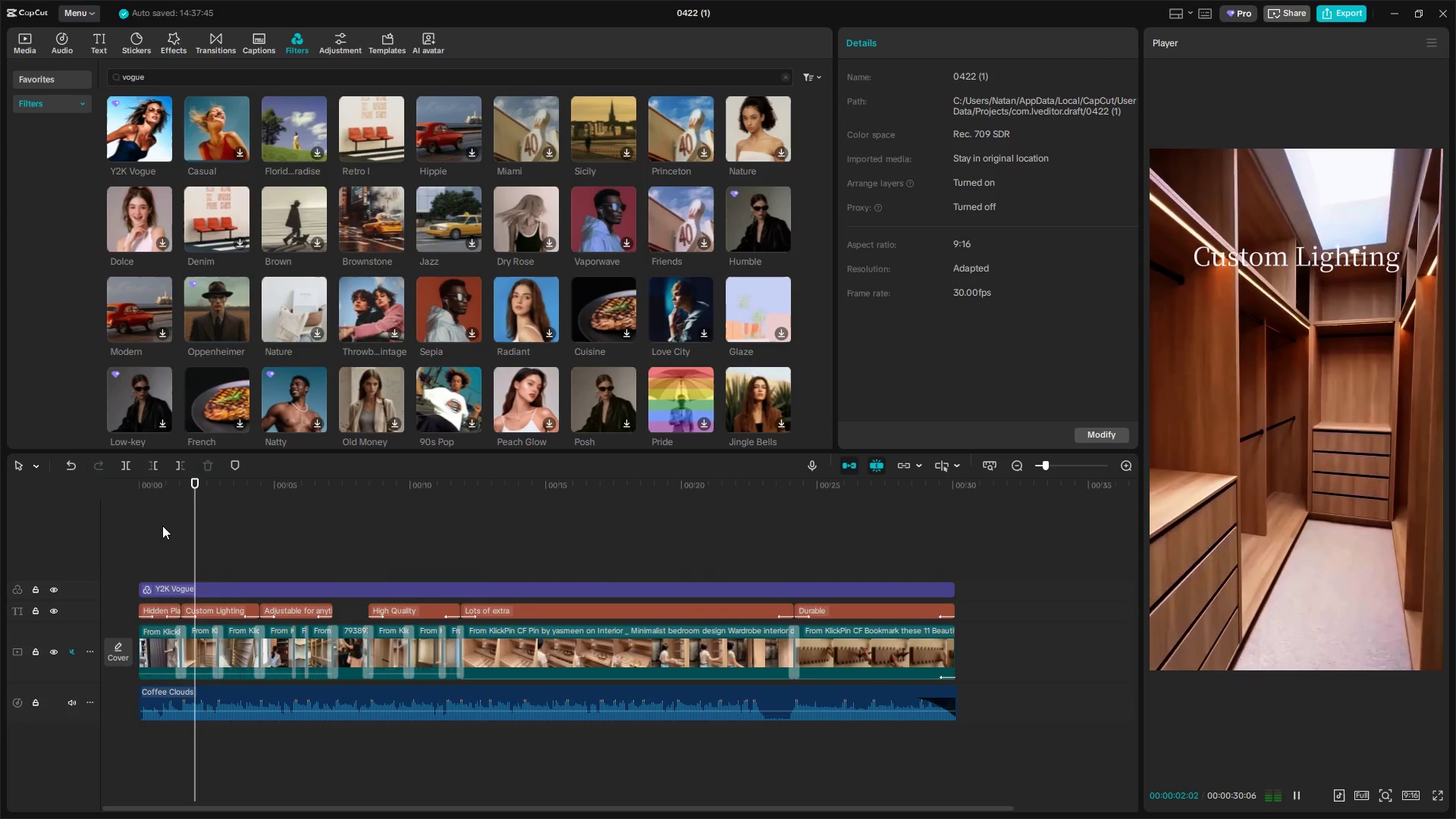 
key(Space)
 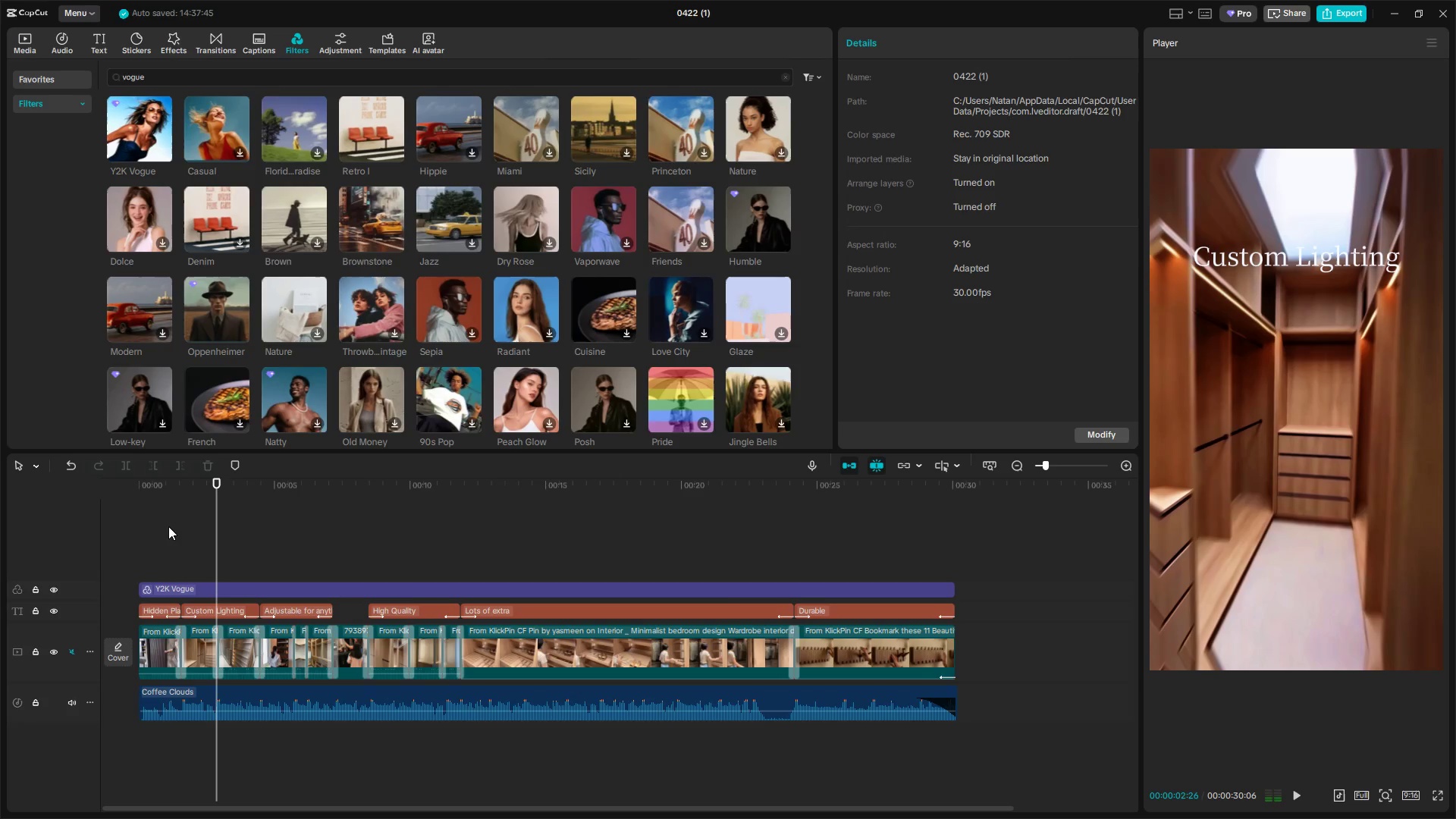 
left_click([164, 543])